 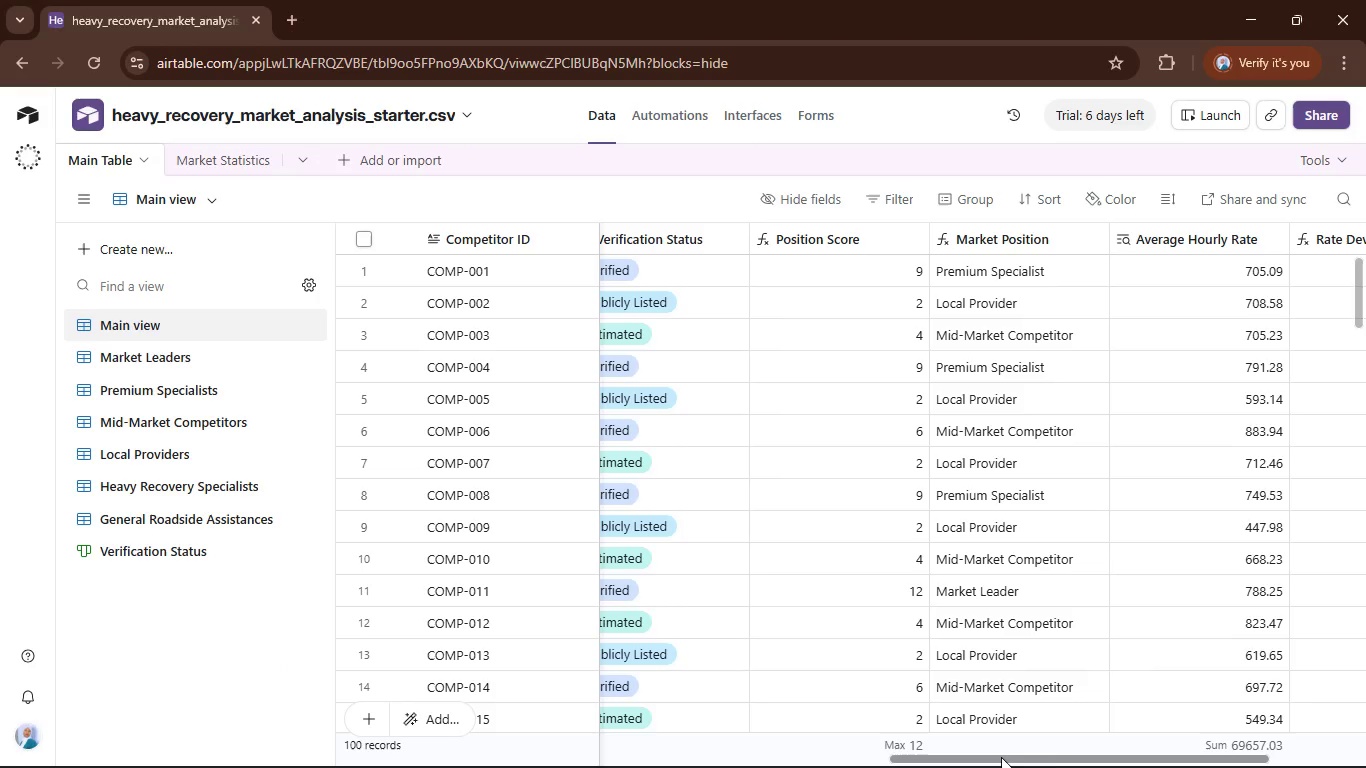 
left_click_drag(start_coordinate=[1001, 757], to_coordinate=[1206, 758])
 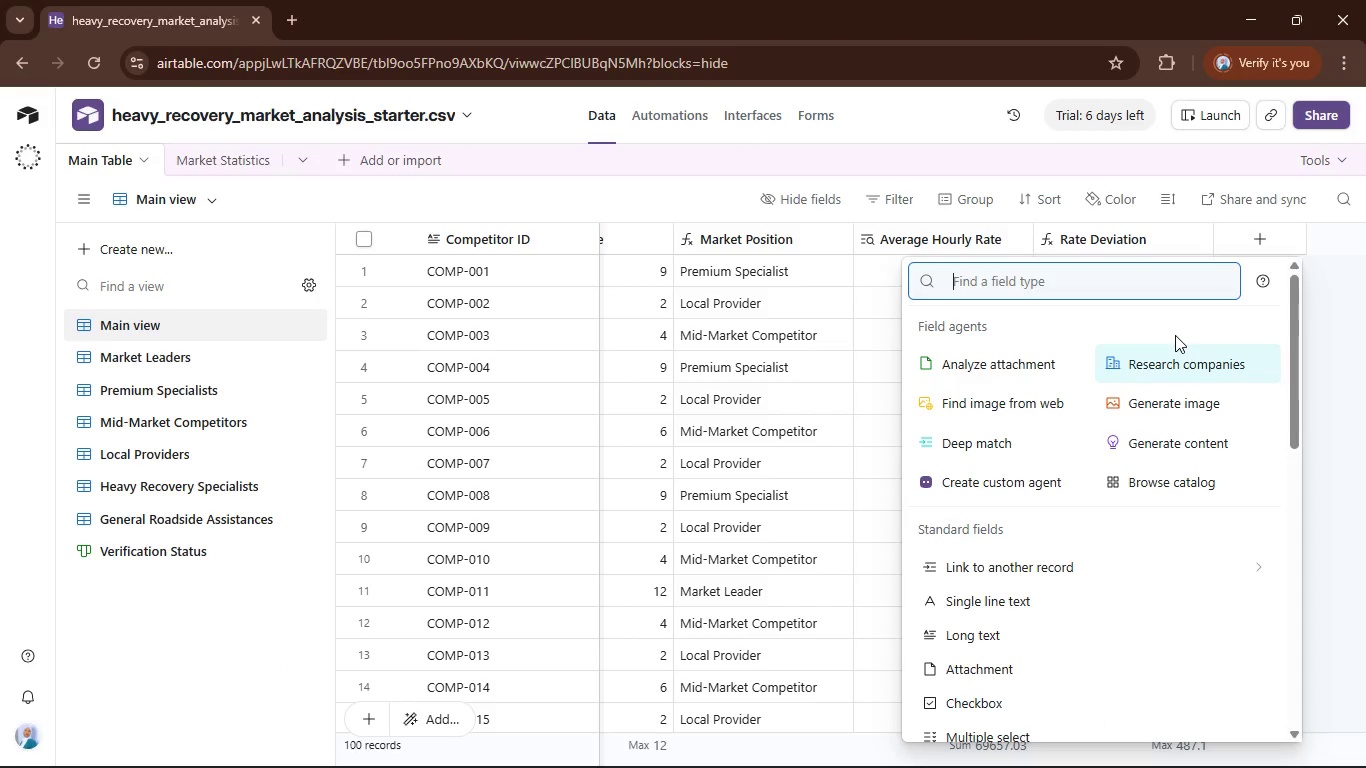 
type(fpr)
key(Backspace)
key(Backspace)
type(or)
 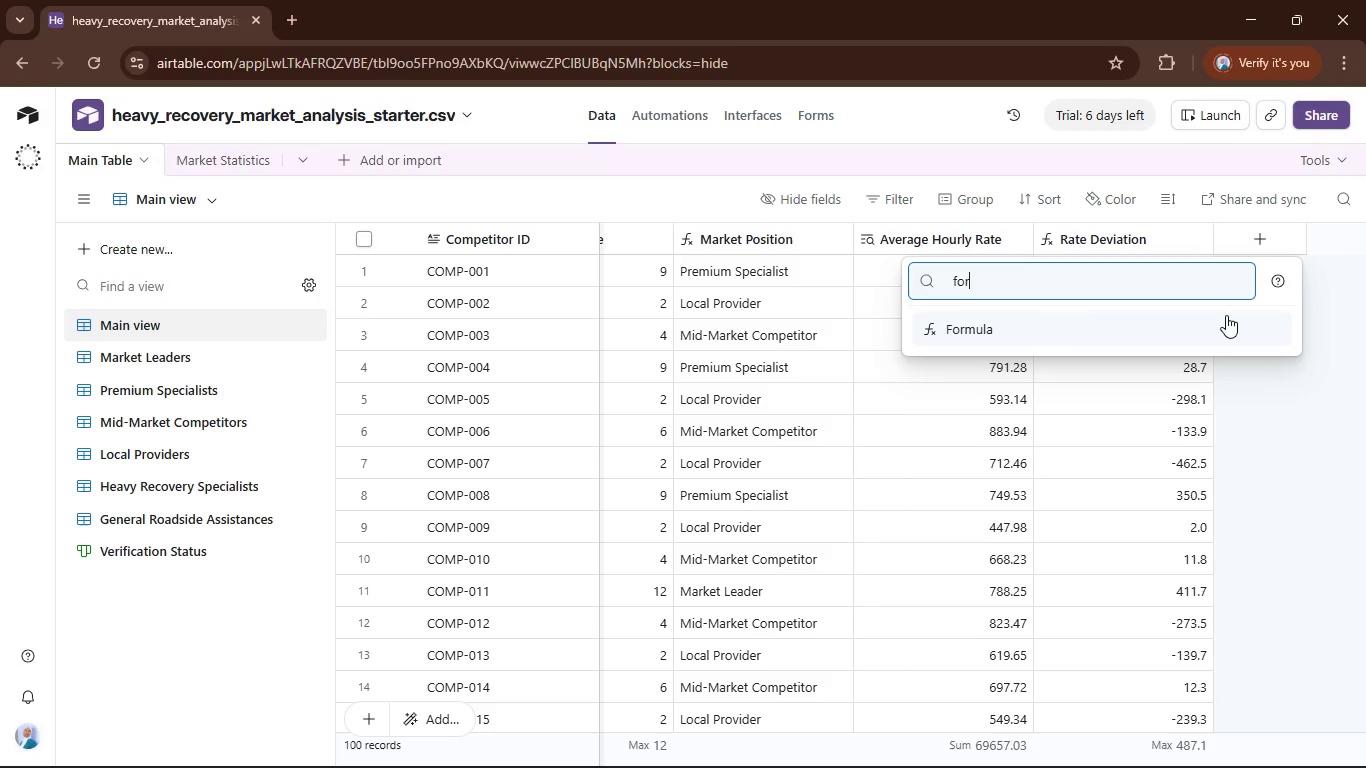 
left_click([1226, 315])
 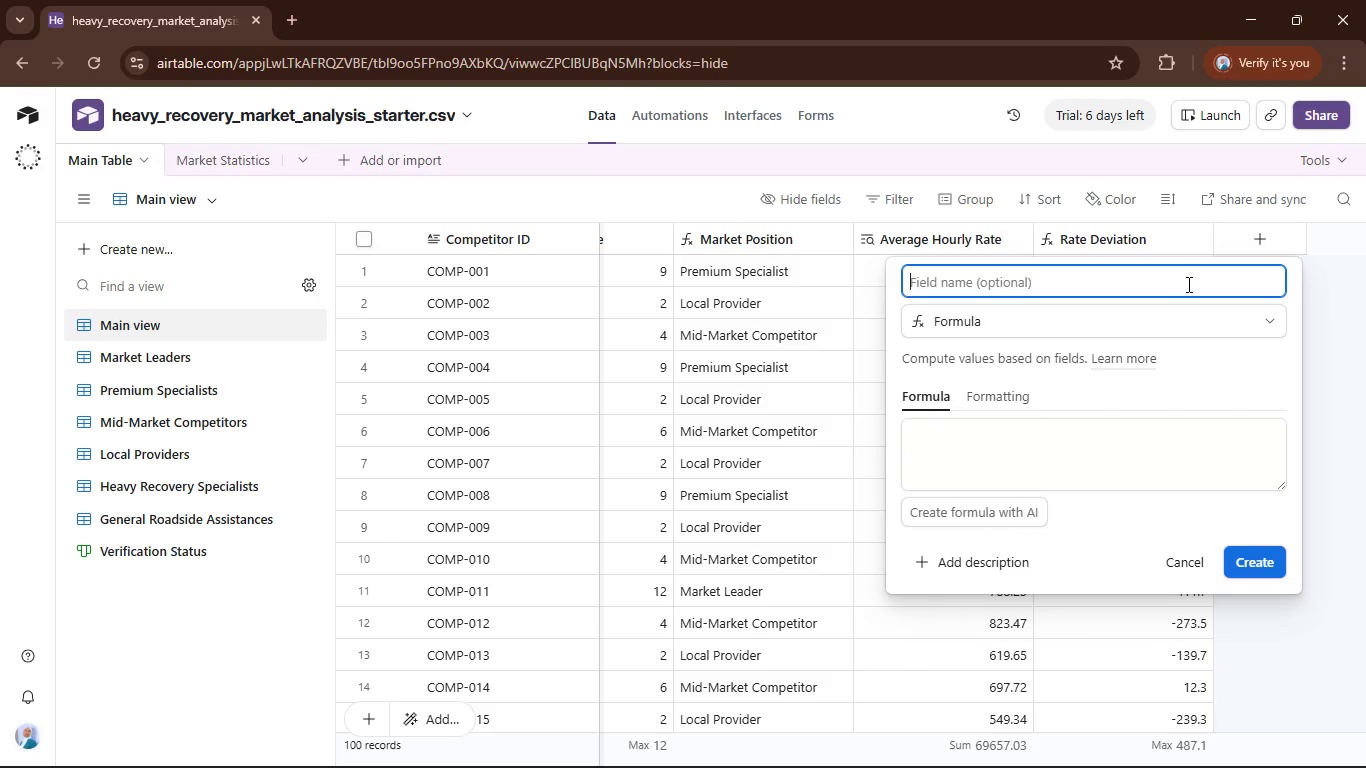 
wait(6.02)
 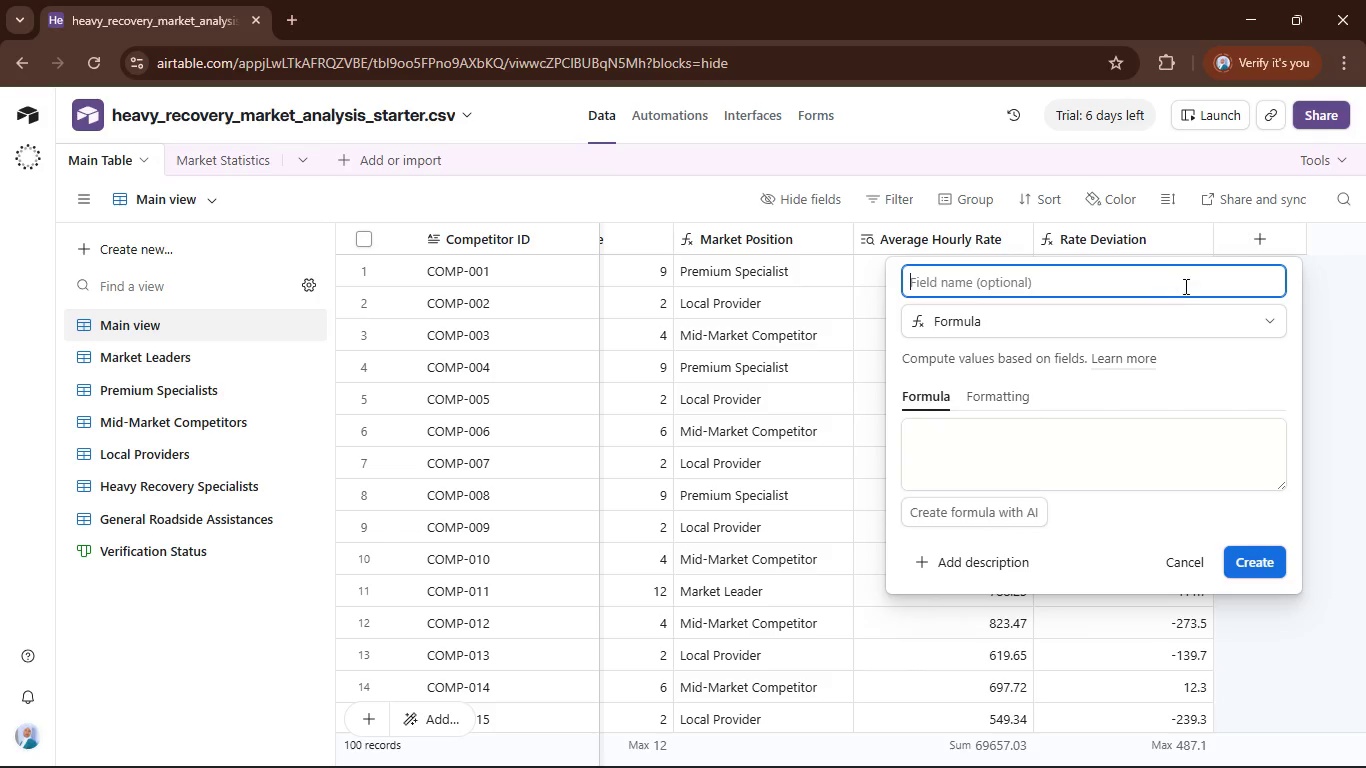 
type(Fleet Strength)
 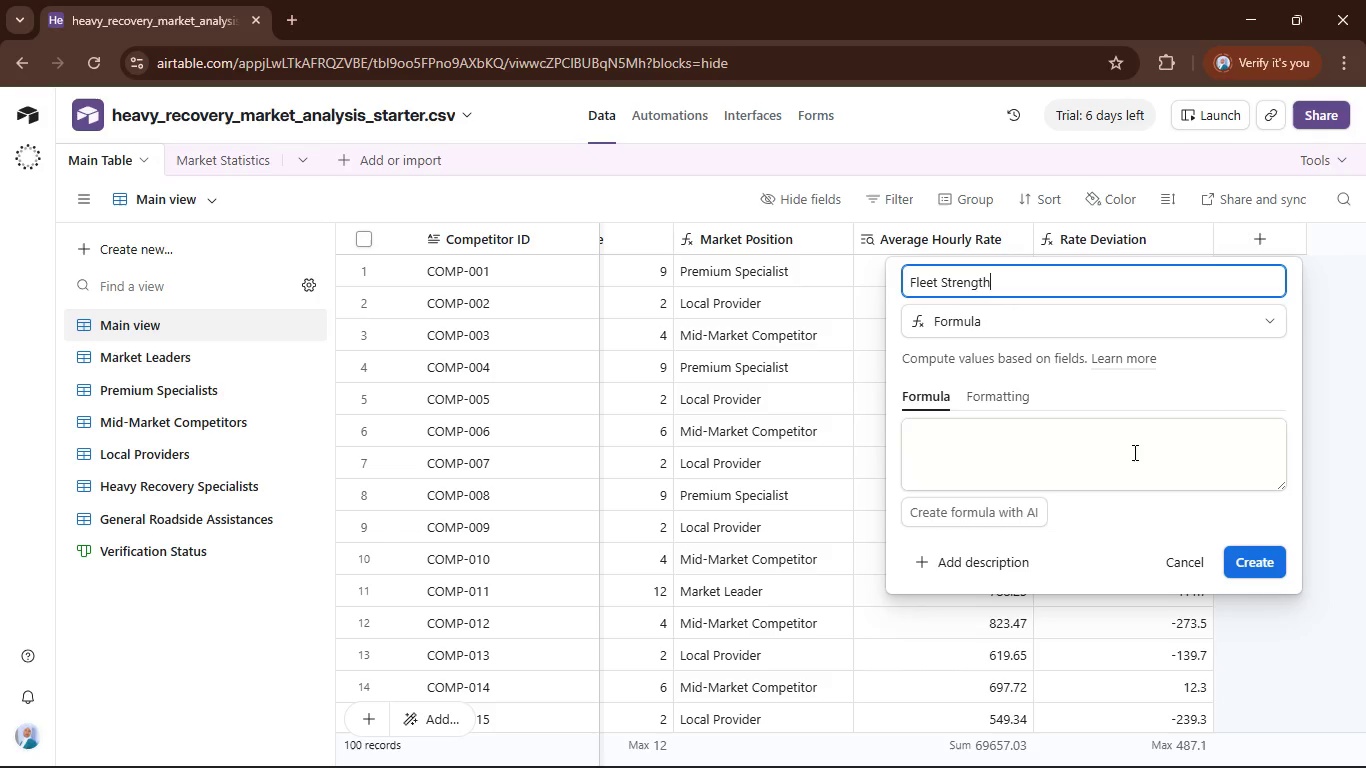 
left_click([1129, 452])
 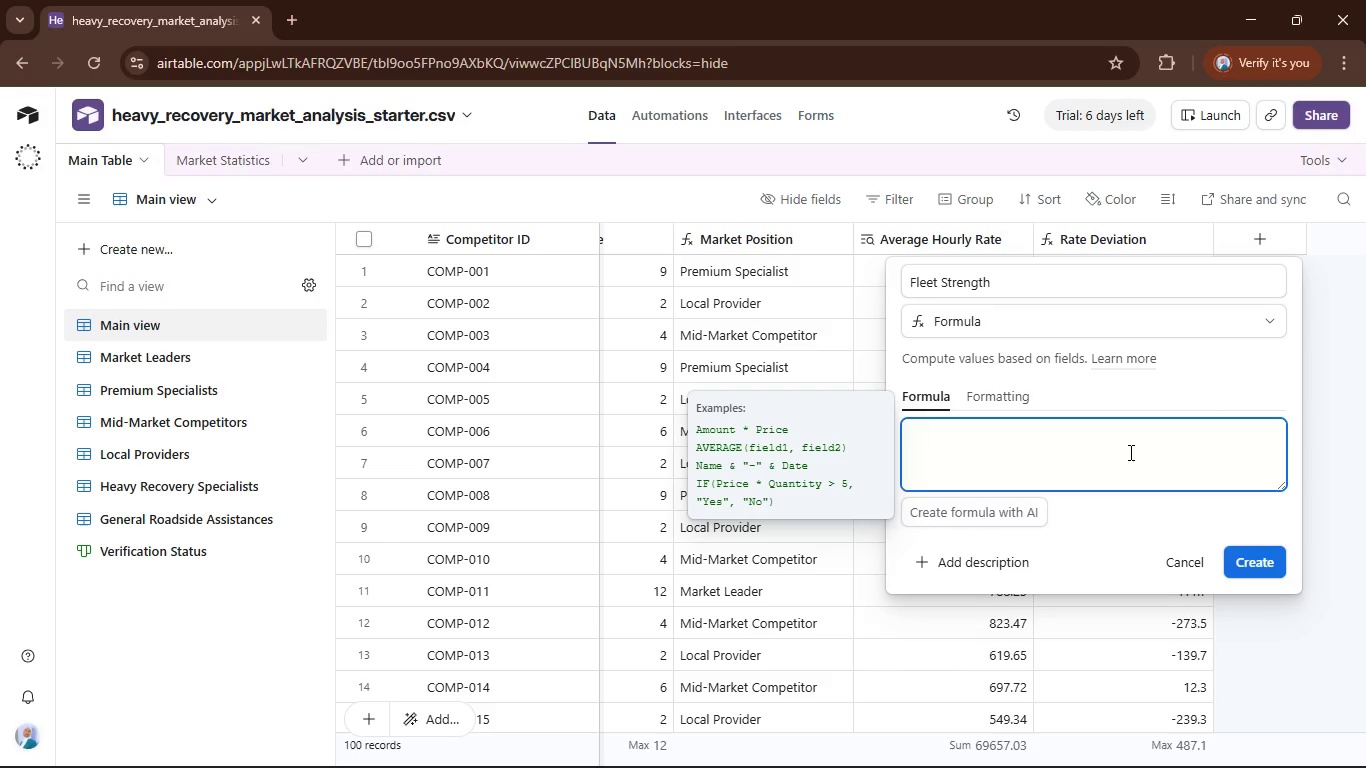 
type(If(fl)
 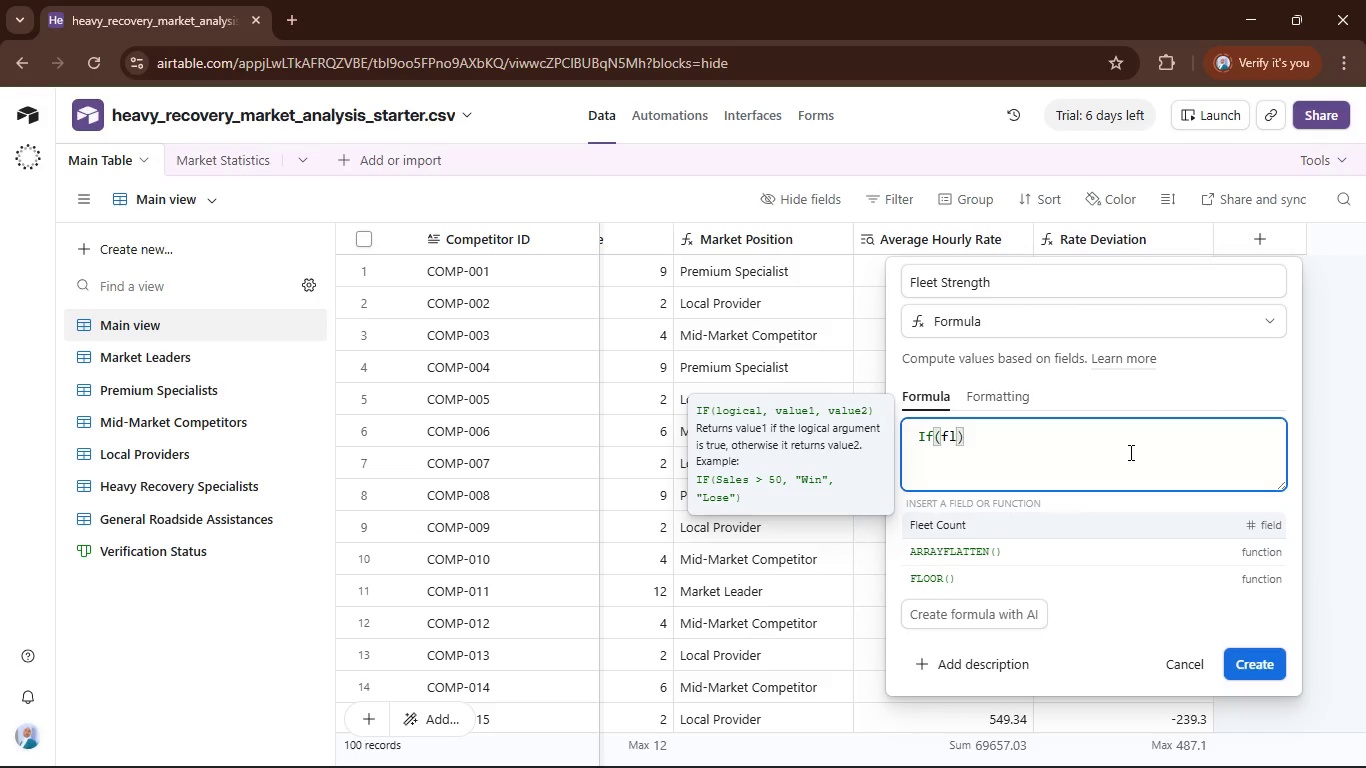 
left_click([1152, 528])
 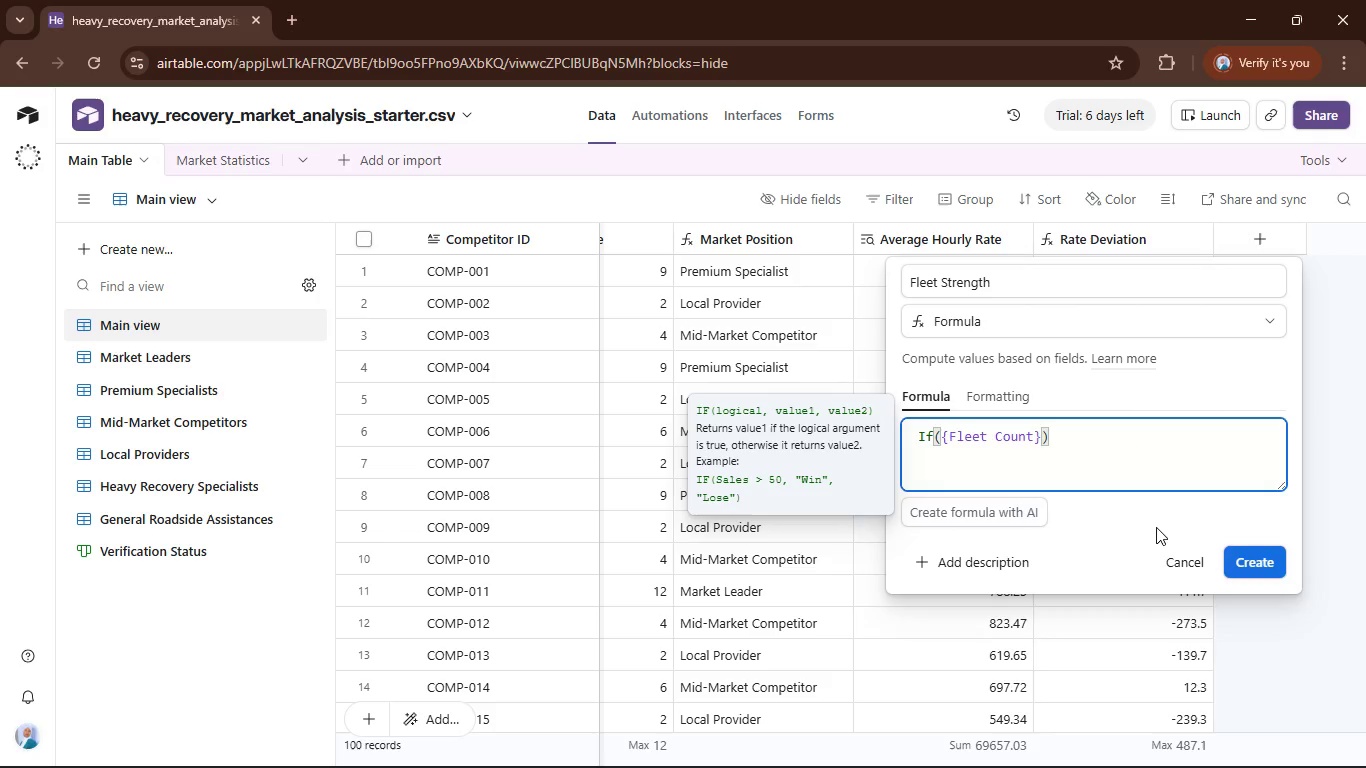 
wait(5.2)
 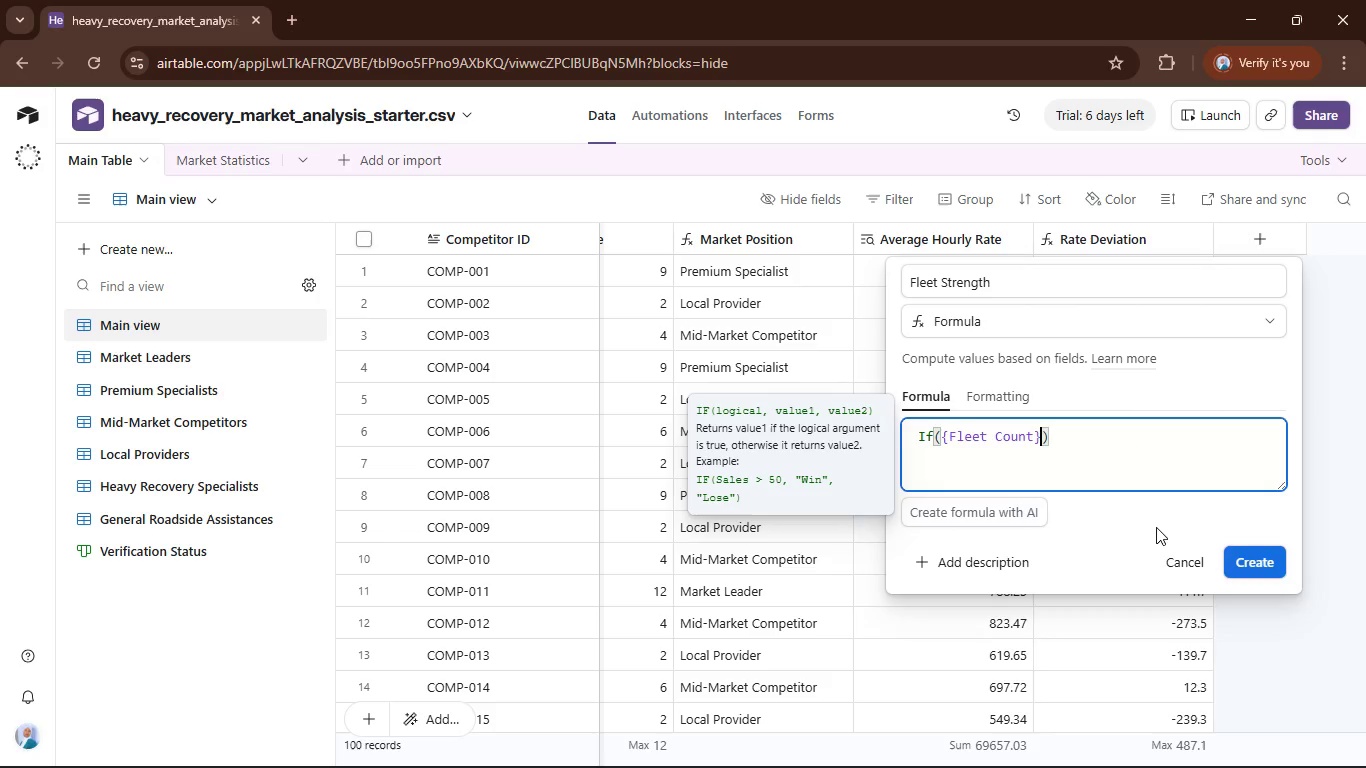 
key(End)
 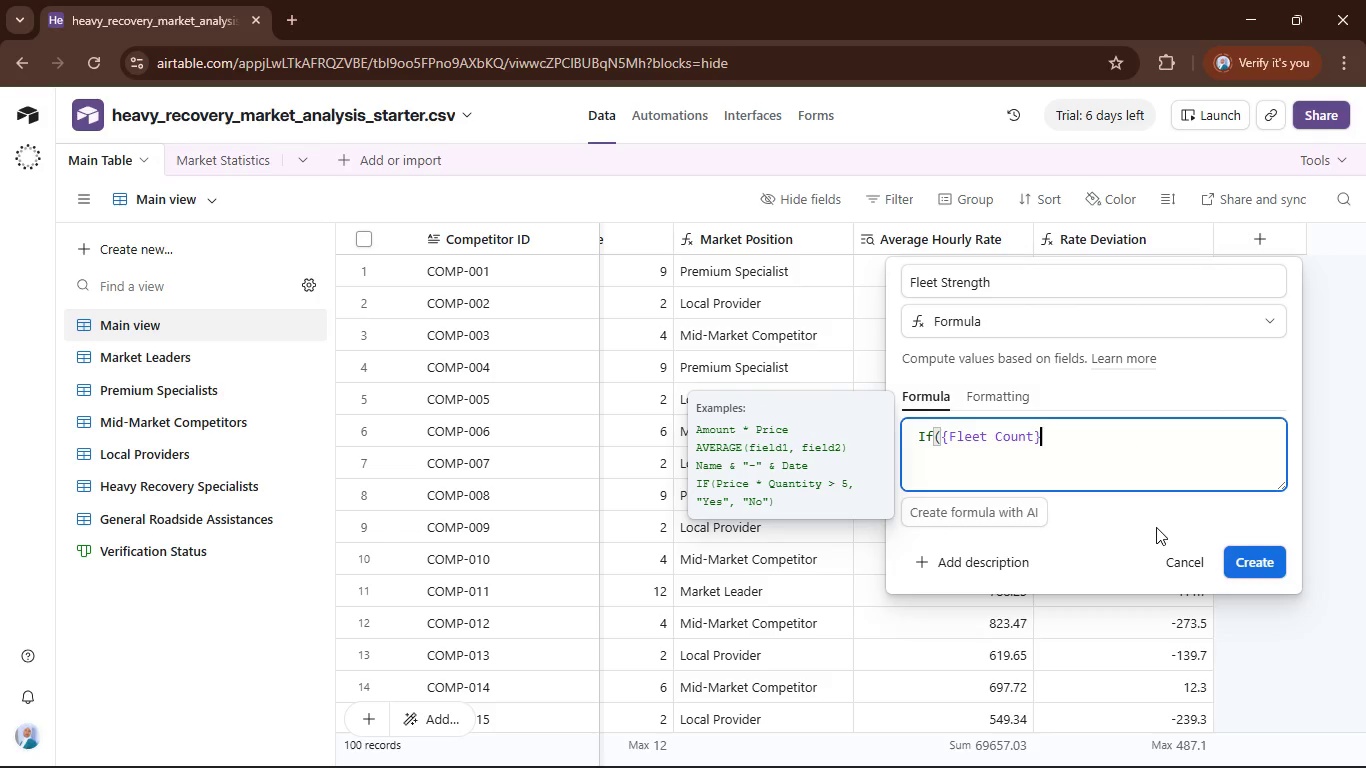 
key(Backspace)
 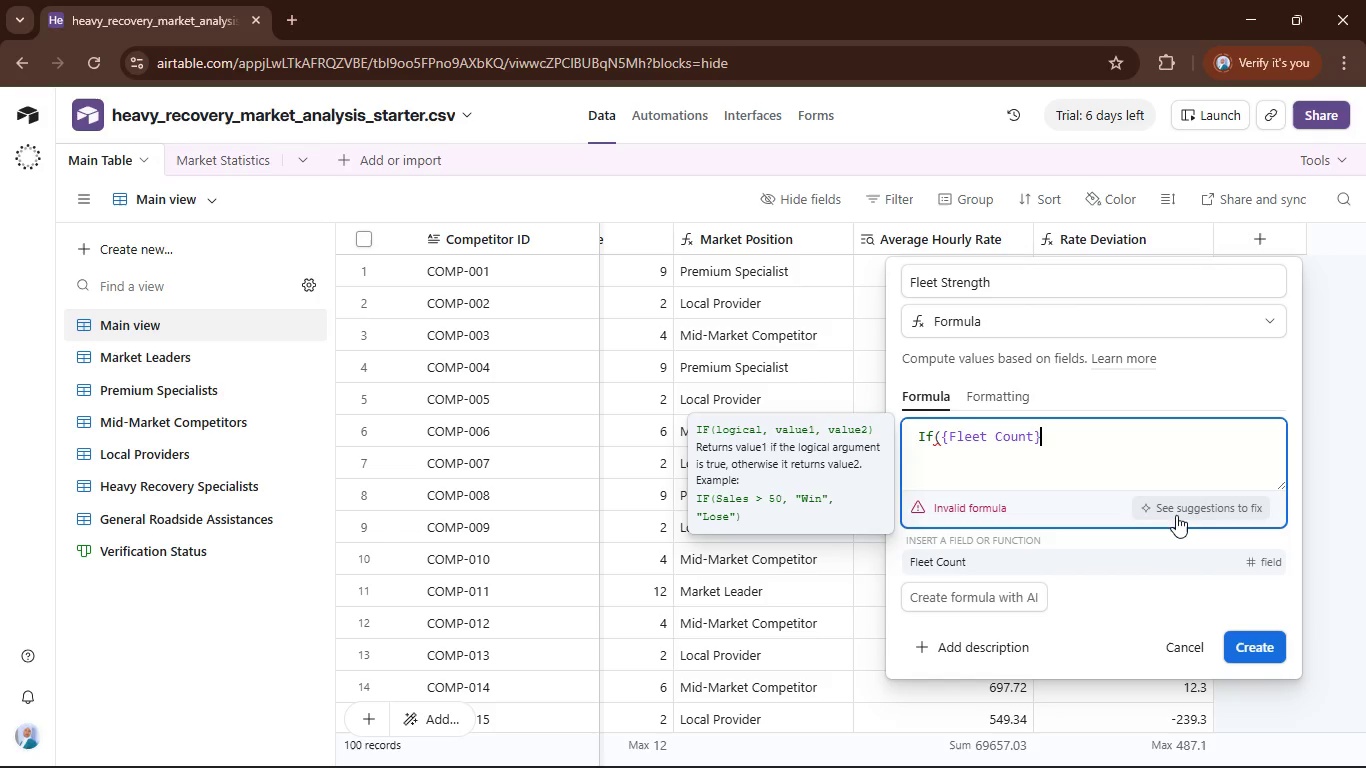 
hold_key(key=ArrowLeft, duration=1.0)
 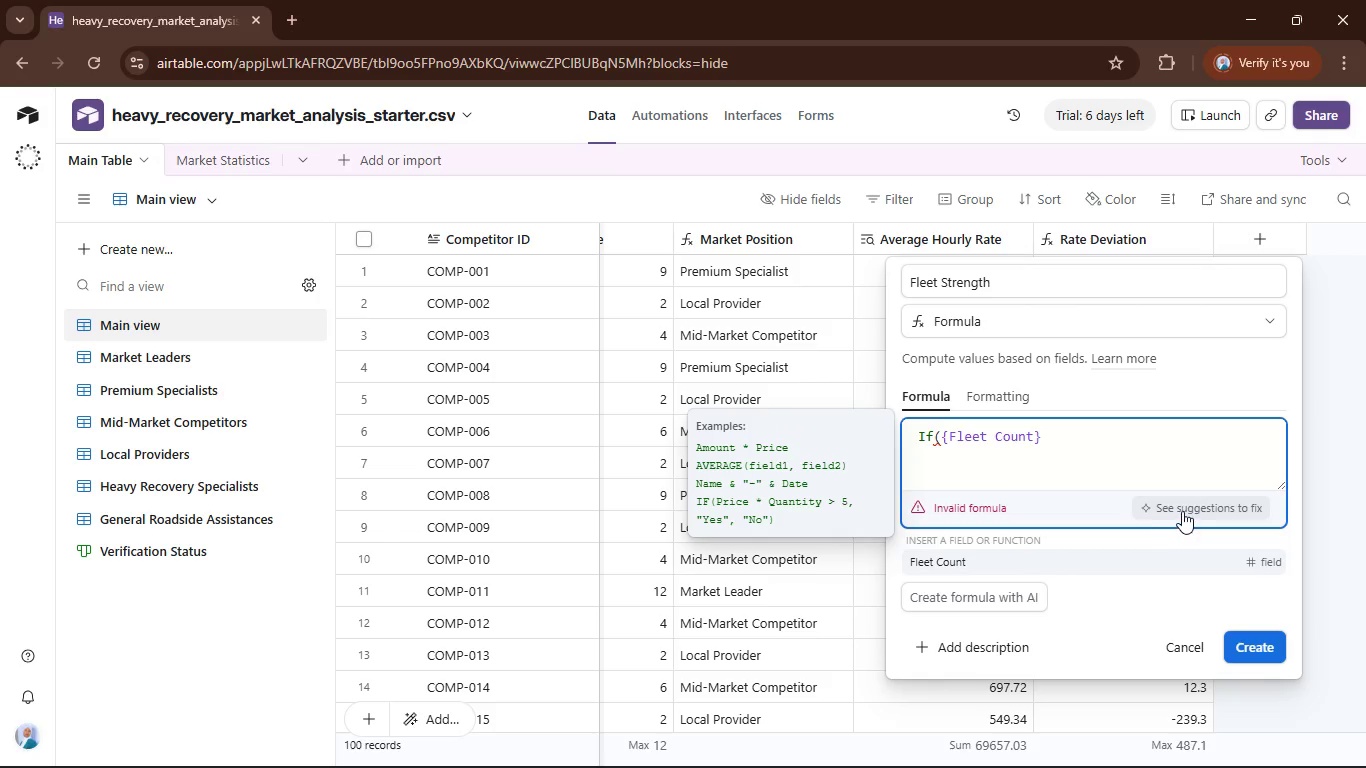 
key(ArrowRight)
 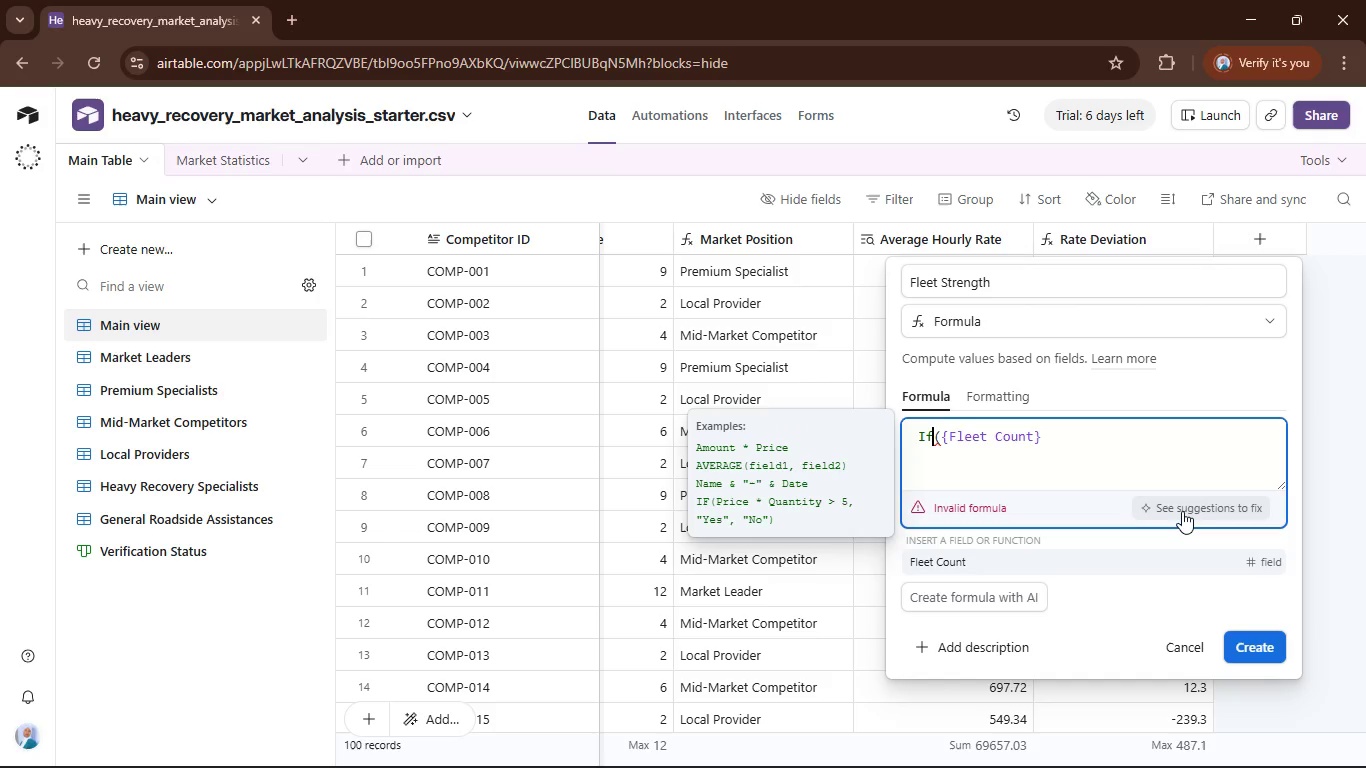 
key(ArrowRight)
 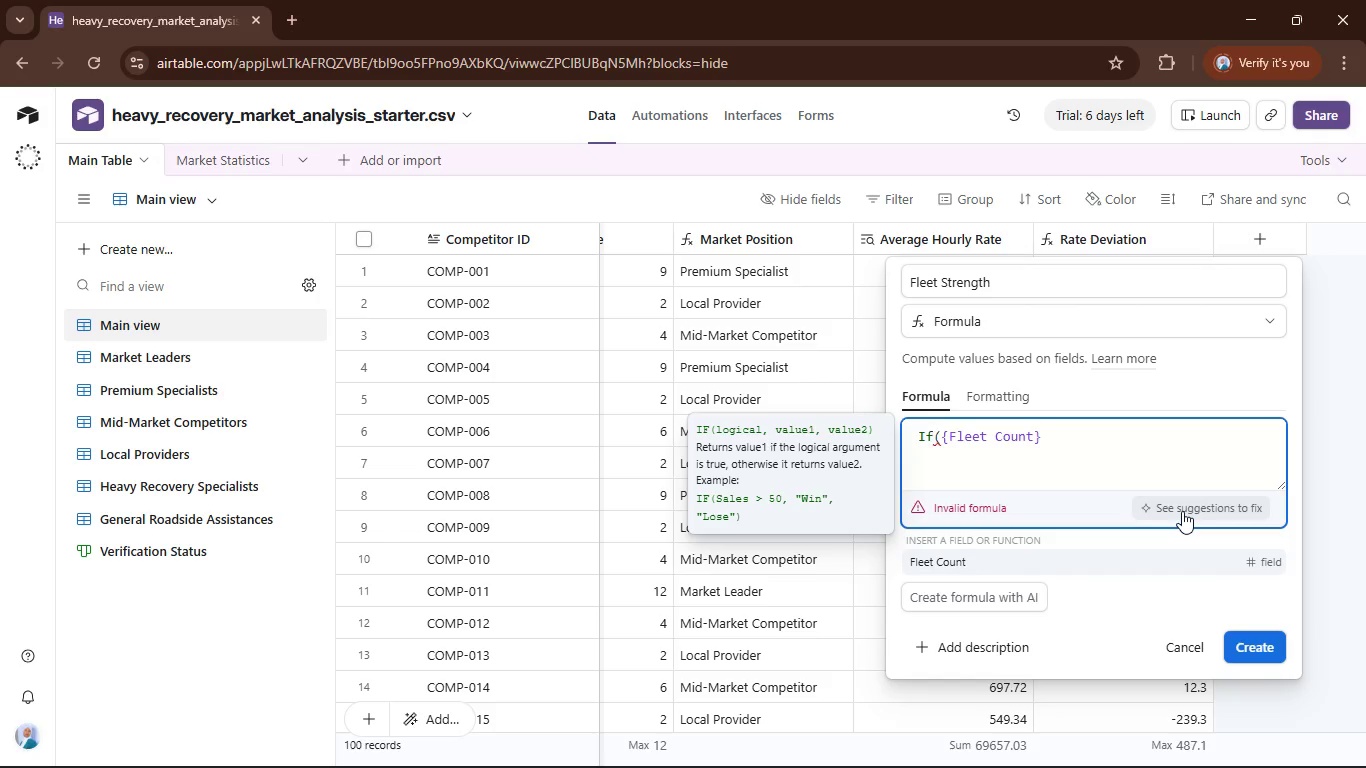 
key(ArrowRight)
 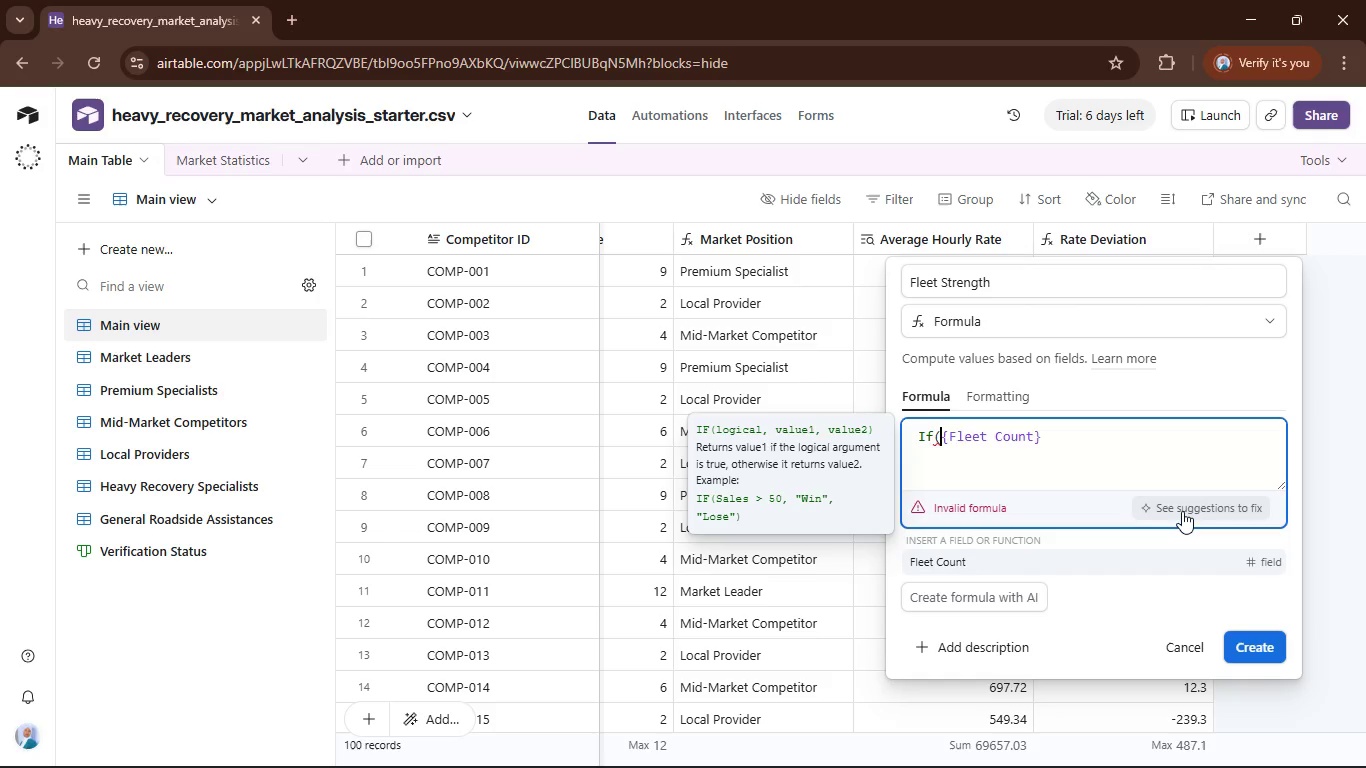 
key(Backspace)
 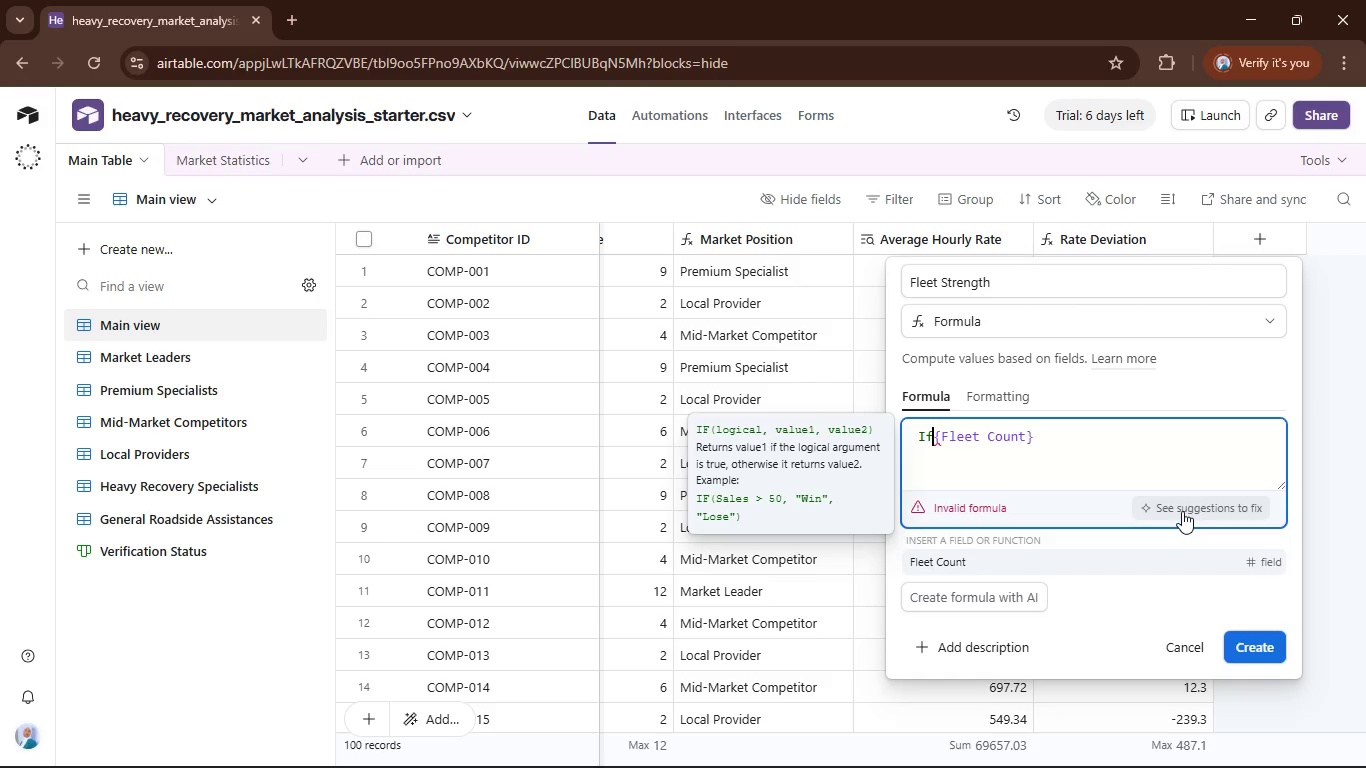 
key(Backspace)
 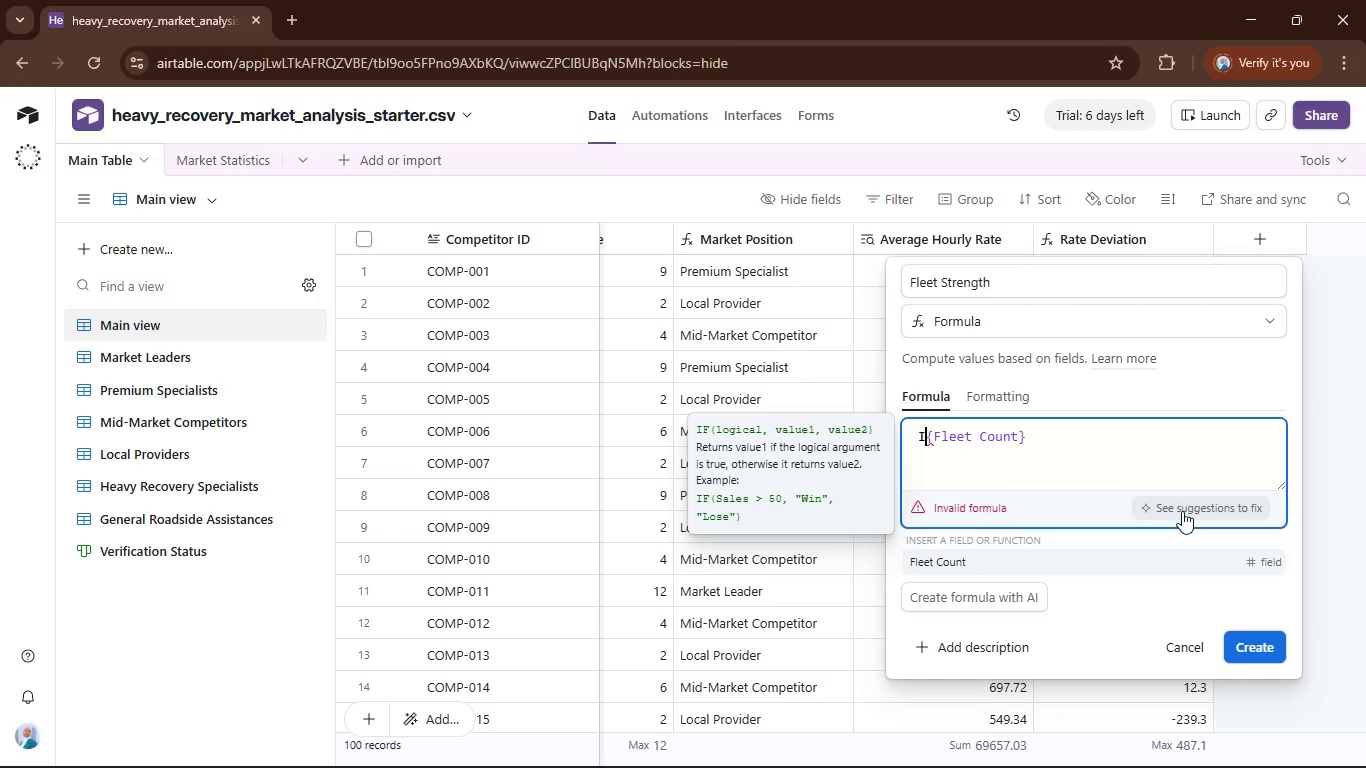 
key(Backspace)
 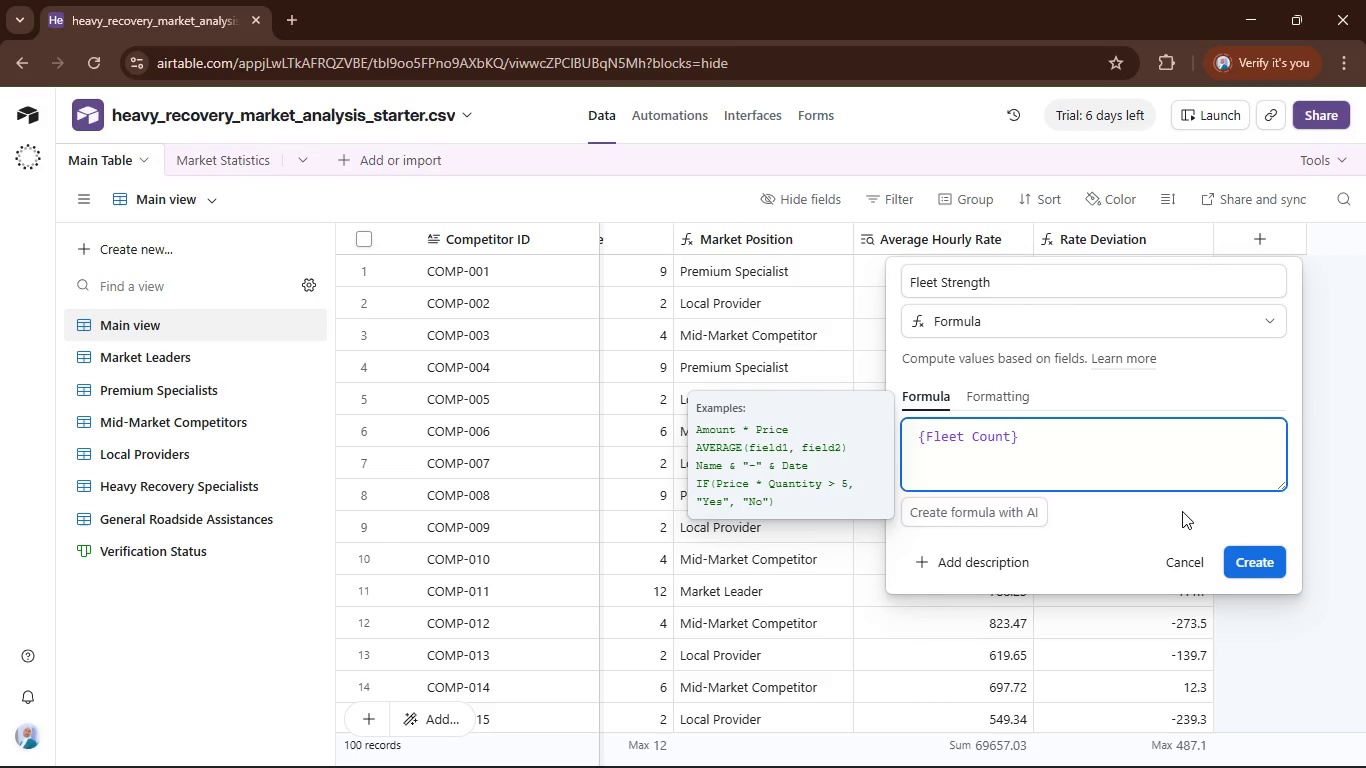 
hold_key(key=ArrowRight, duration=1.0)
 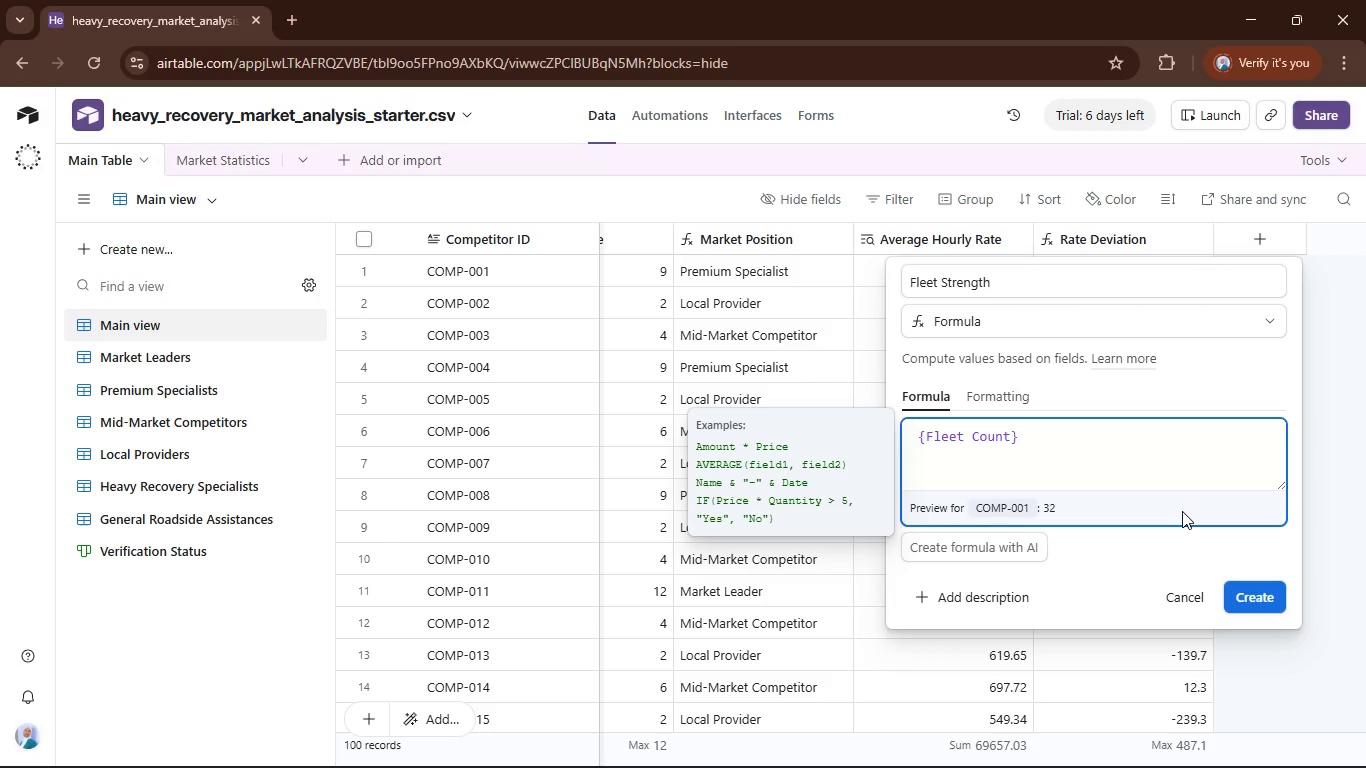 
key(Shift+8)
 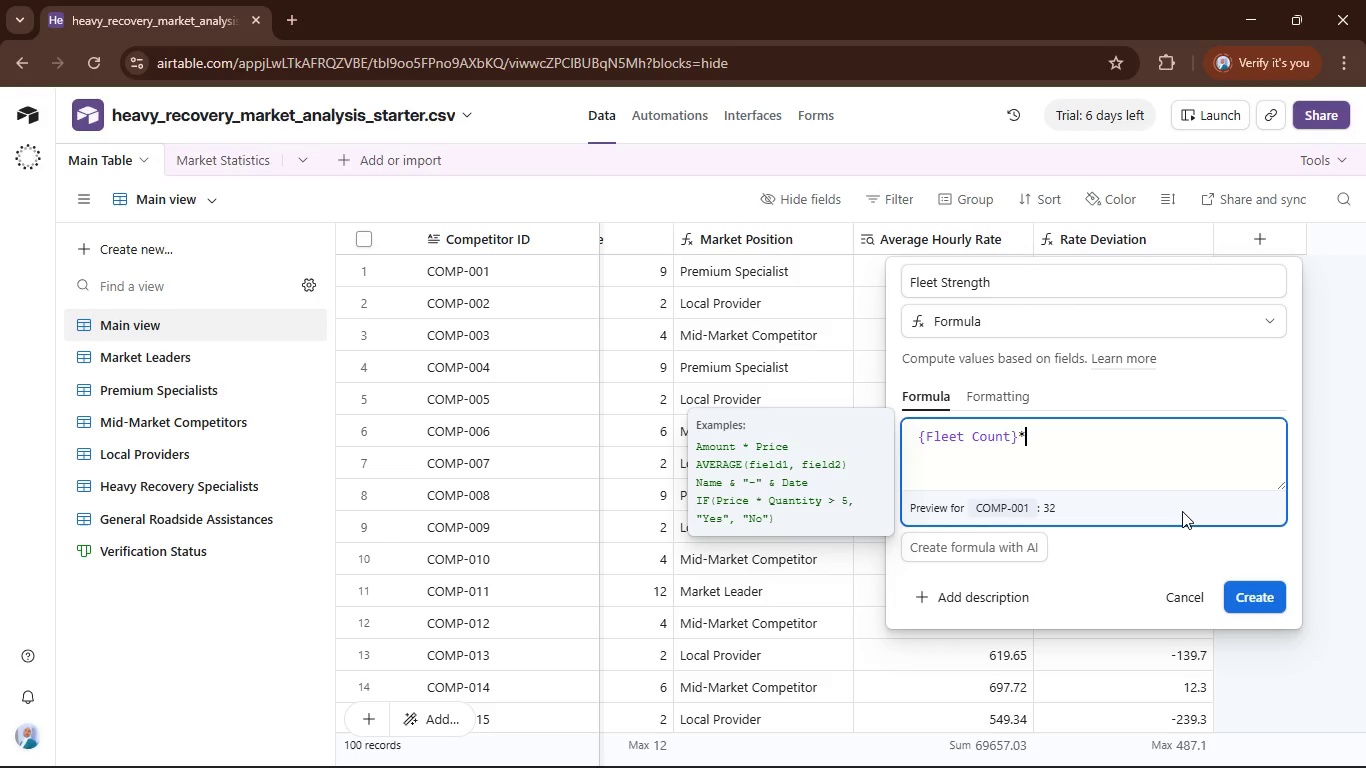 
key(Insert)
 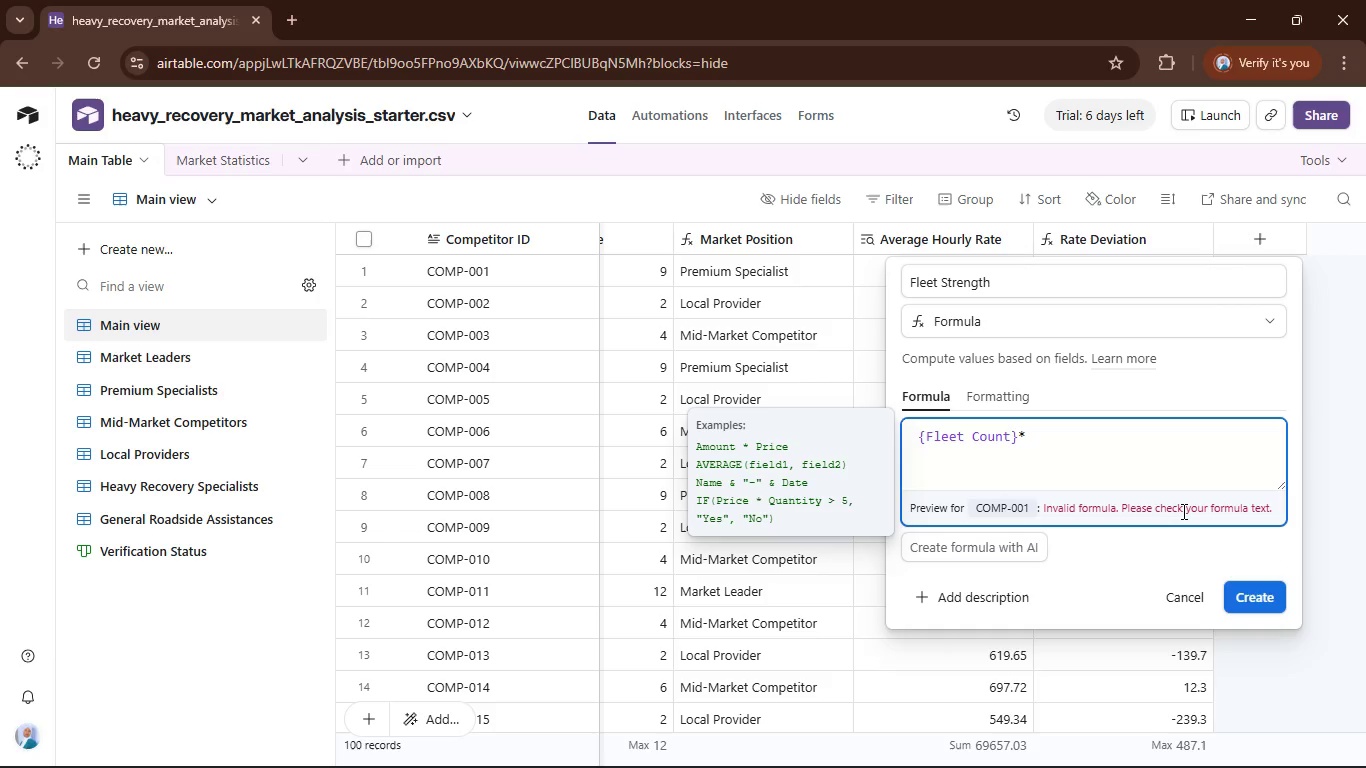 
key(Delete)
 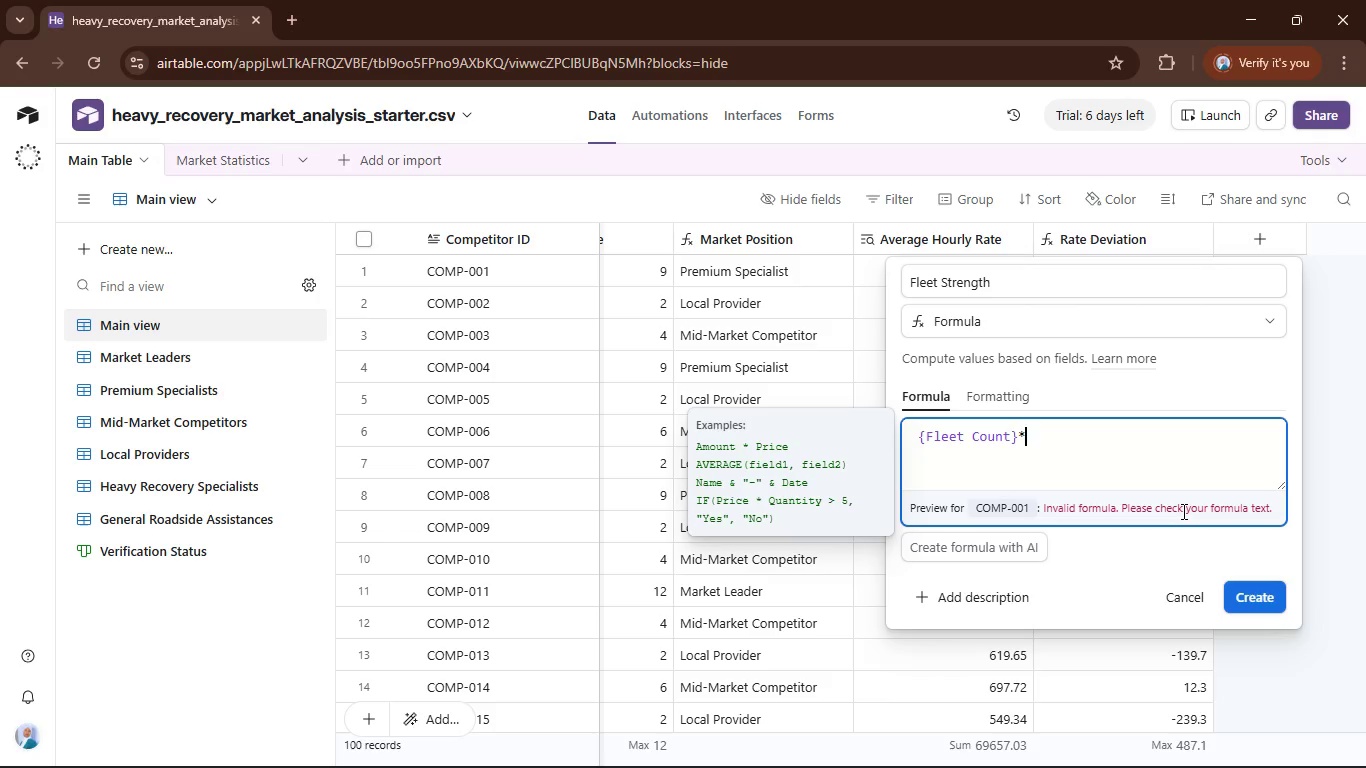 
key(ArrowLeft)
 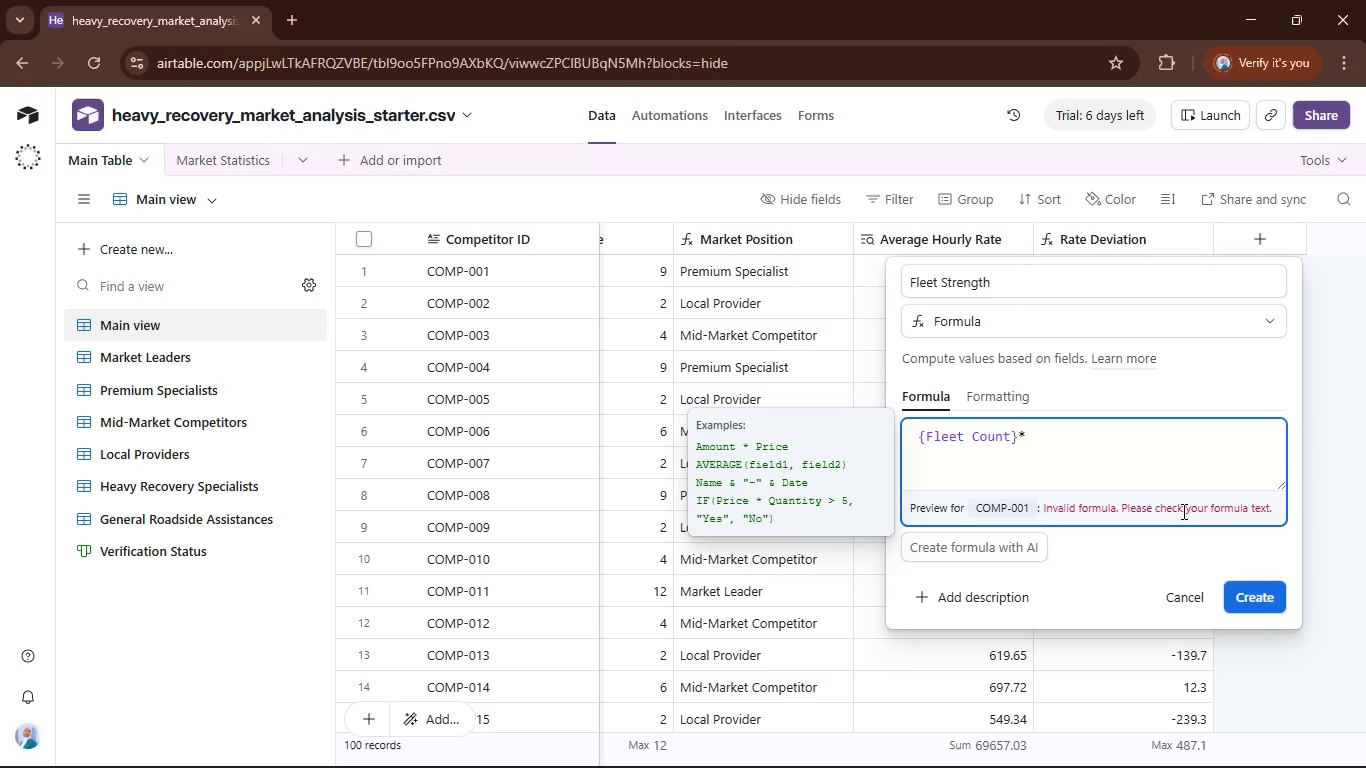 
key(ArrowRight)
 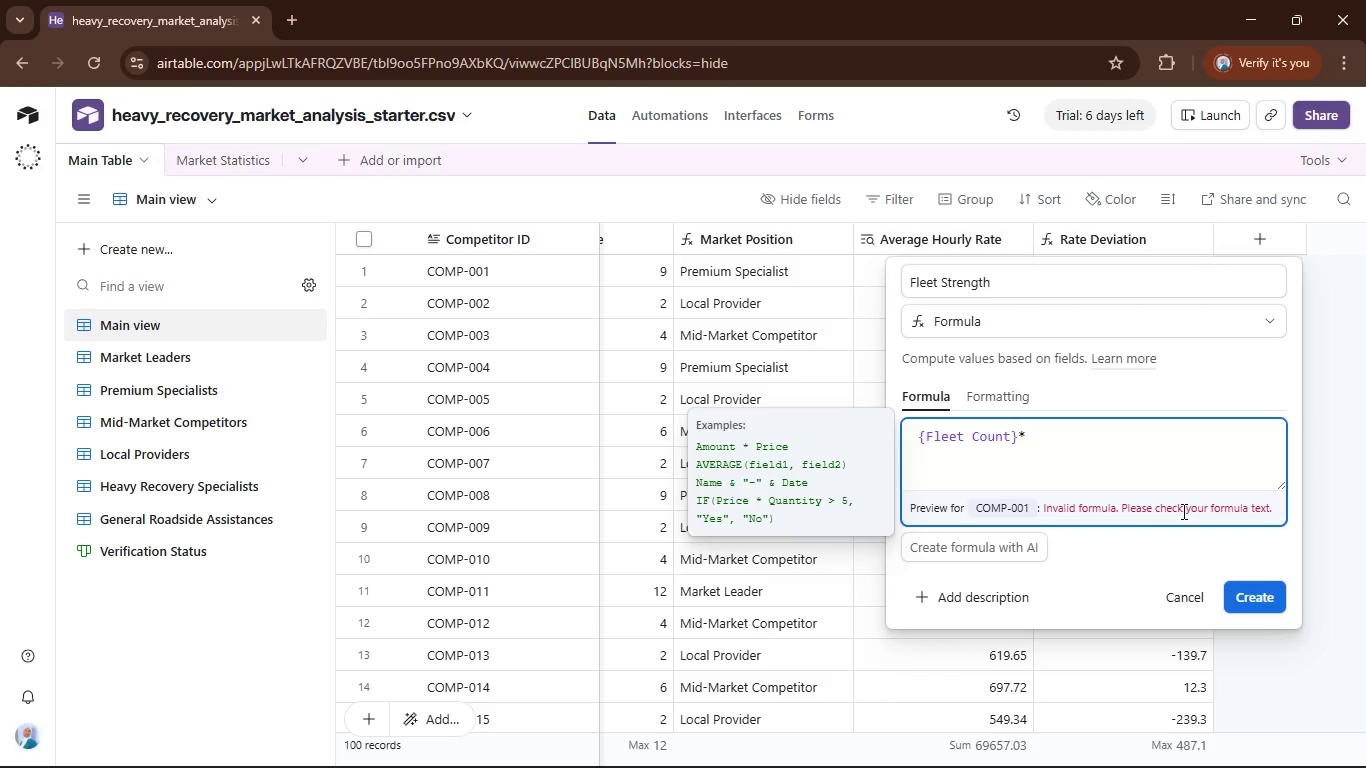 
type([NumLock]0.4 + max)
 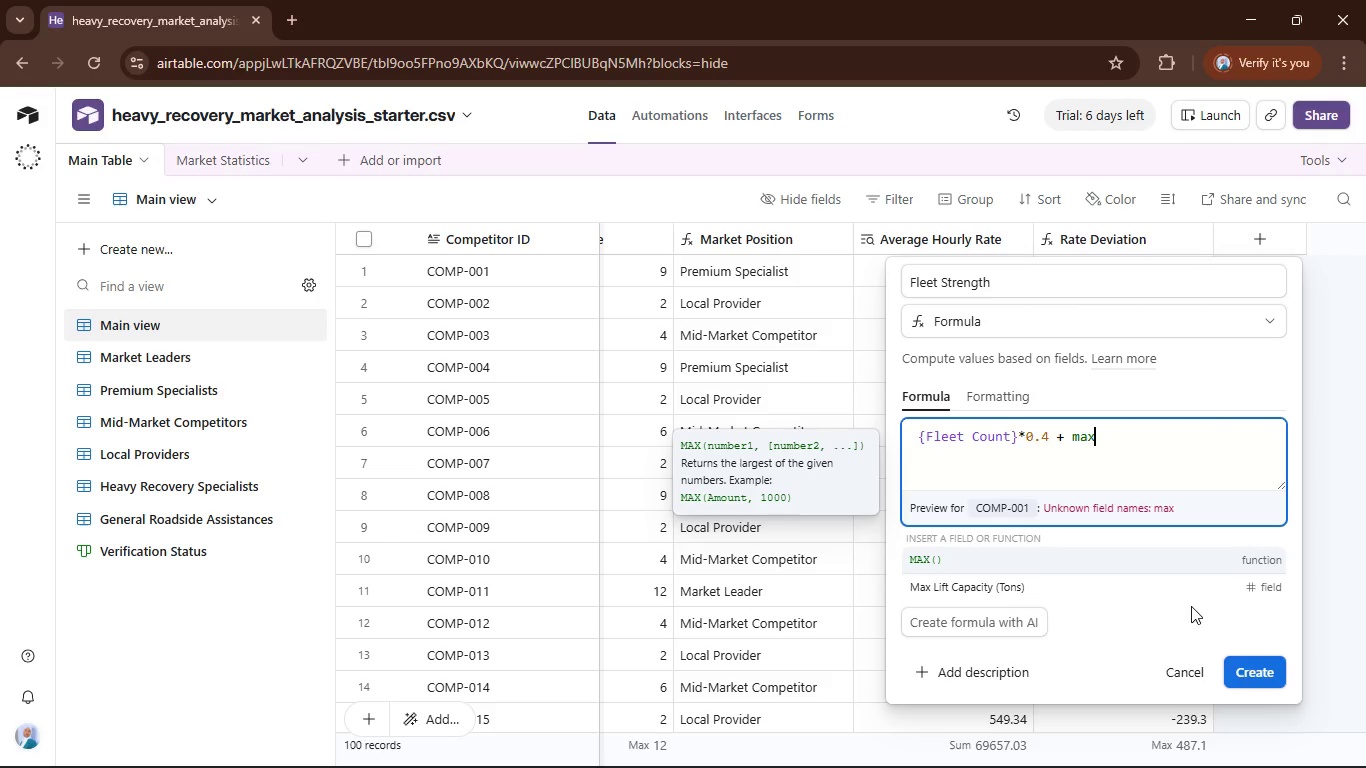 
left_click([1199, 592])
 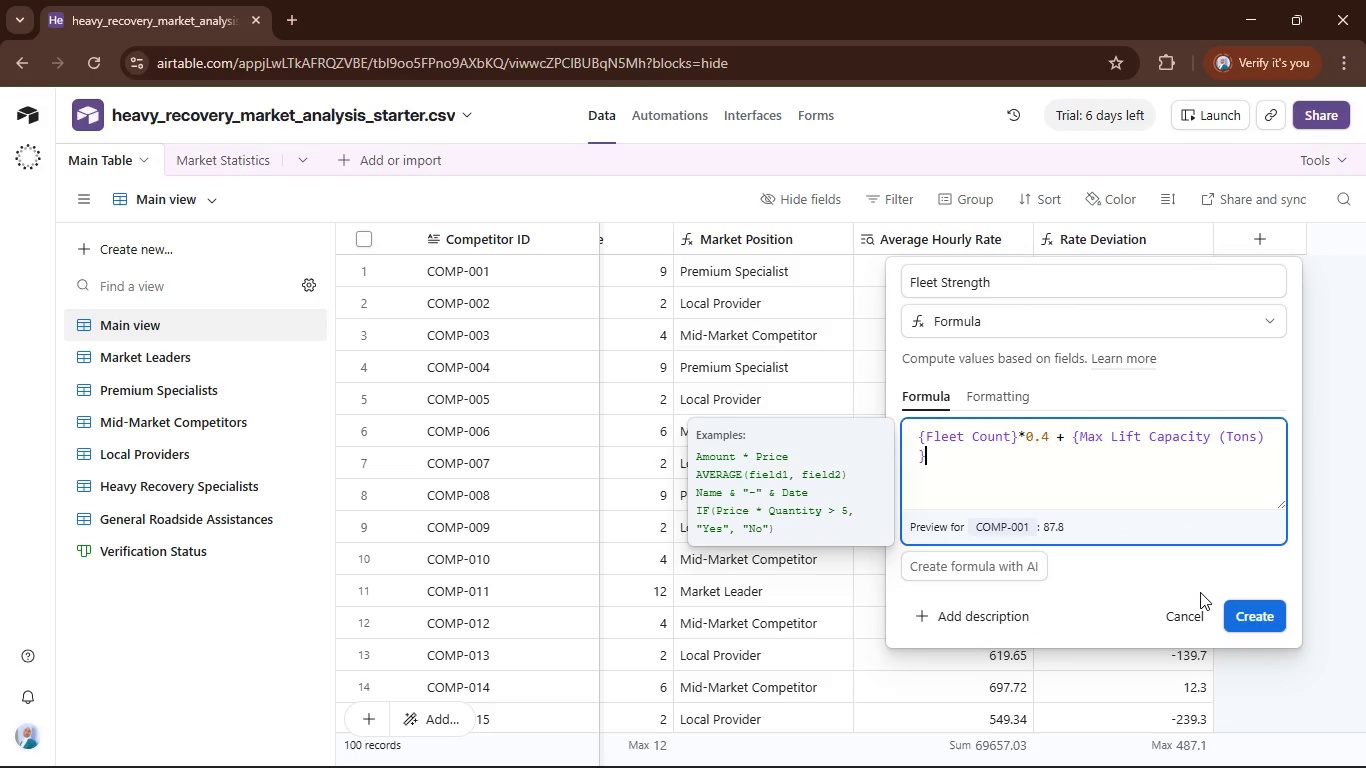 
key(Shift+ShiftRight)
 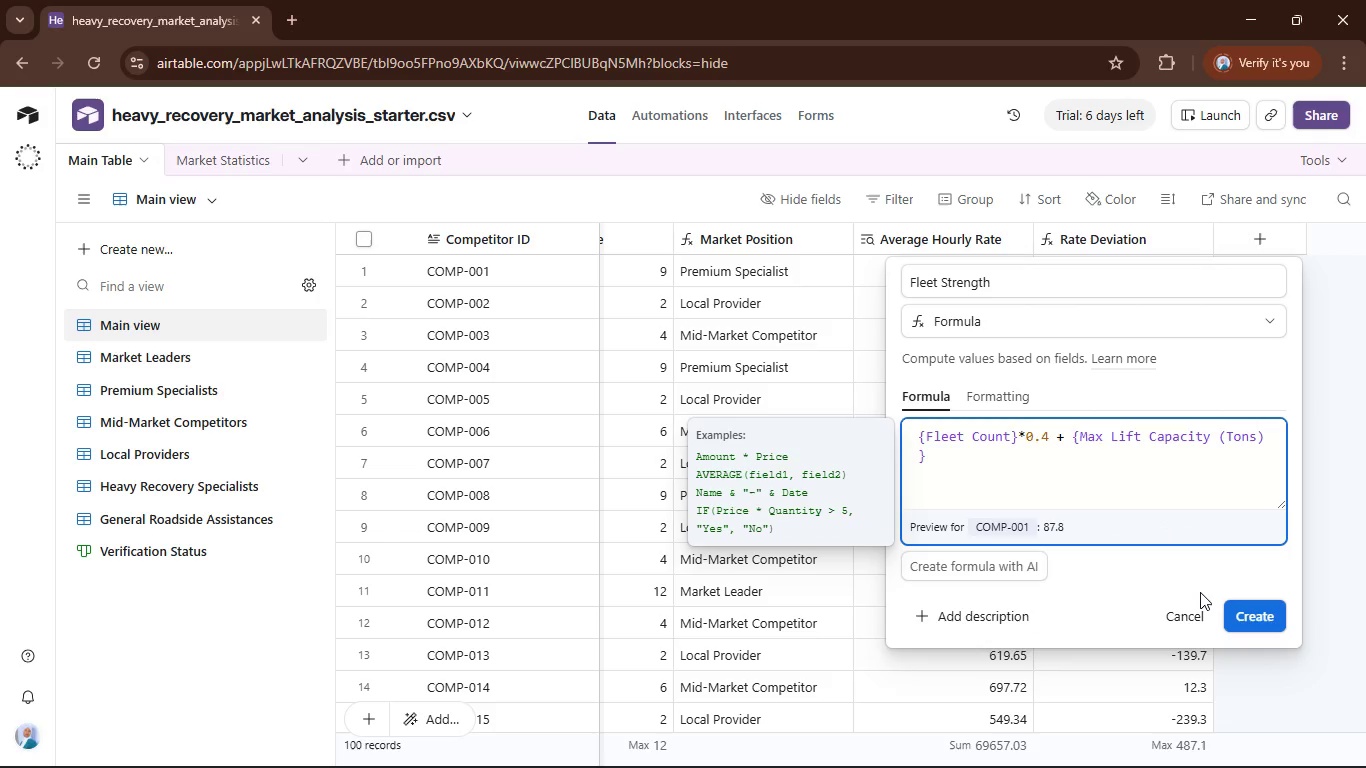 
key(Shift+8)
 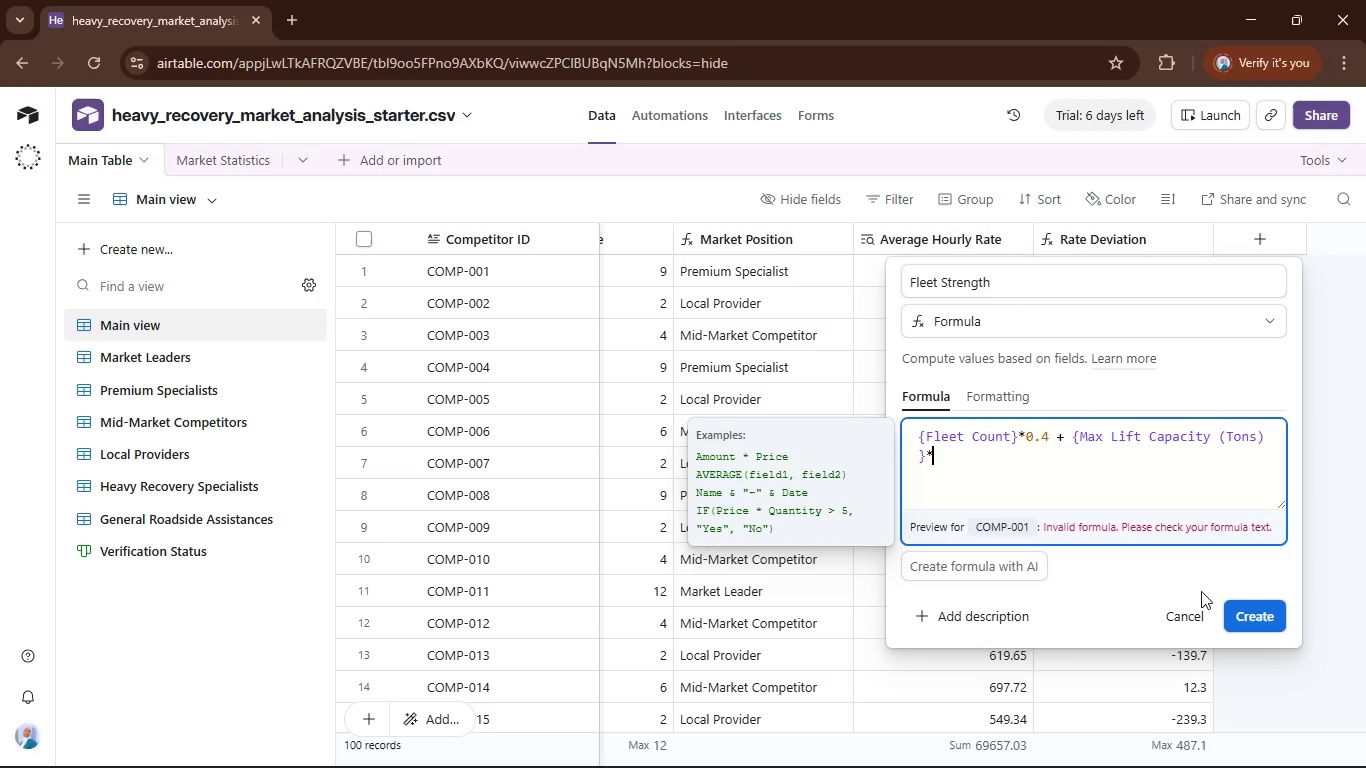 
key(Numpad0)
 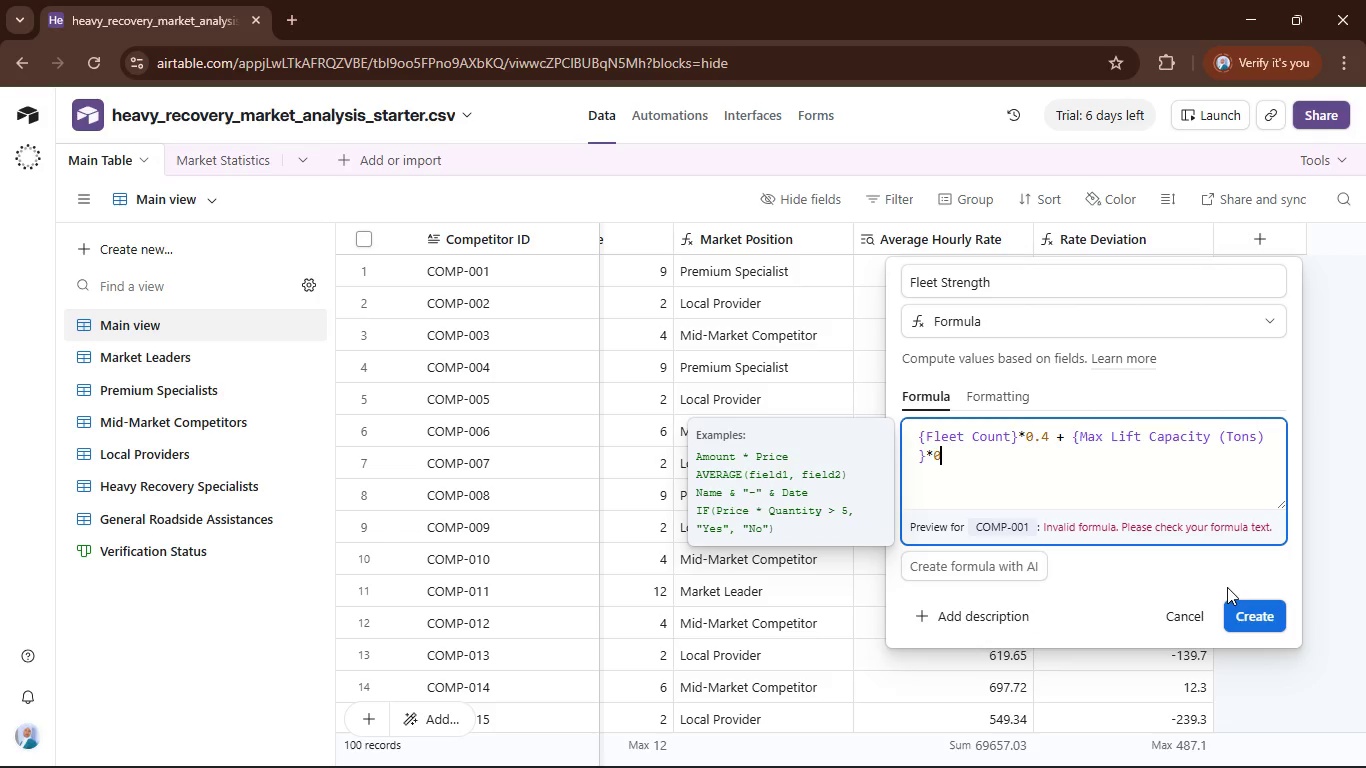 
key(NumpadDecimal)
 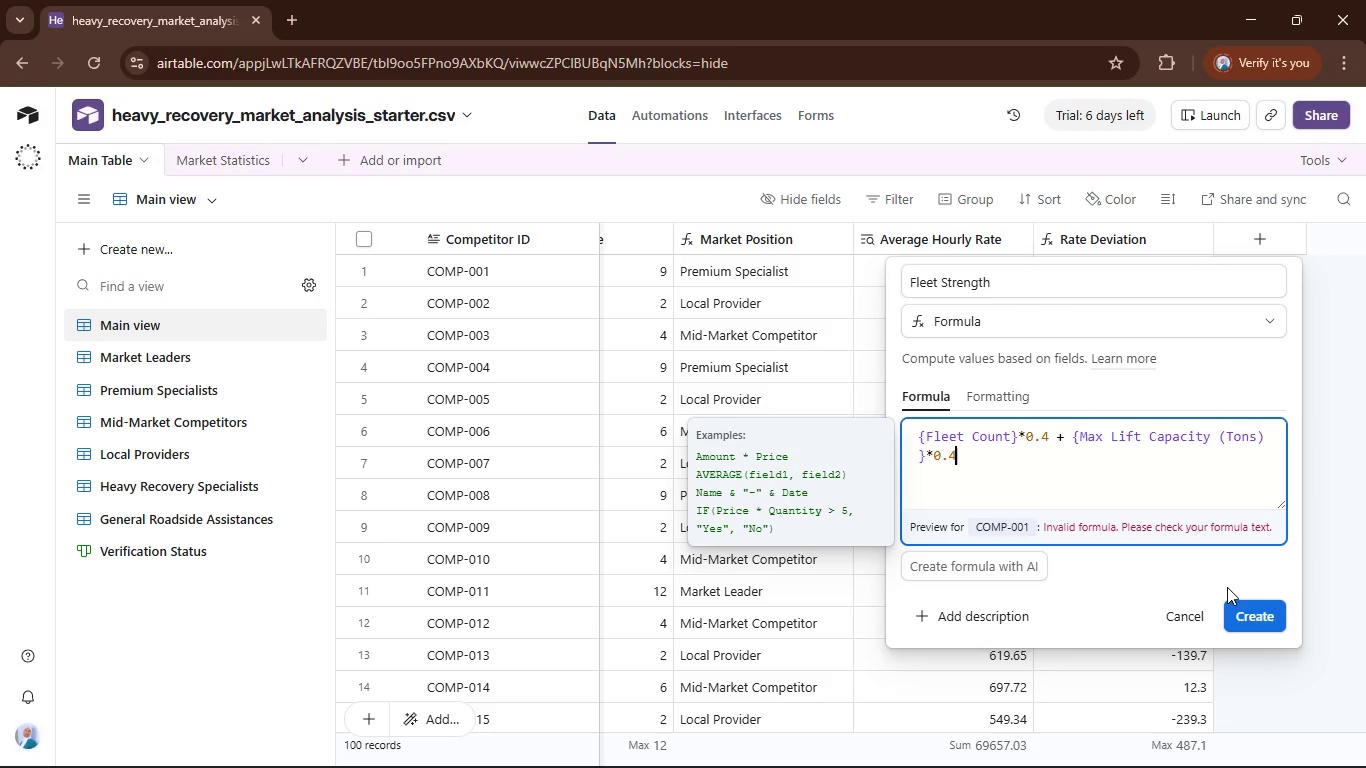 
key(Numpad4)
 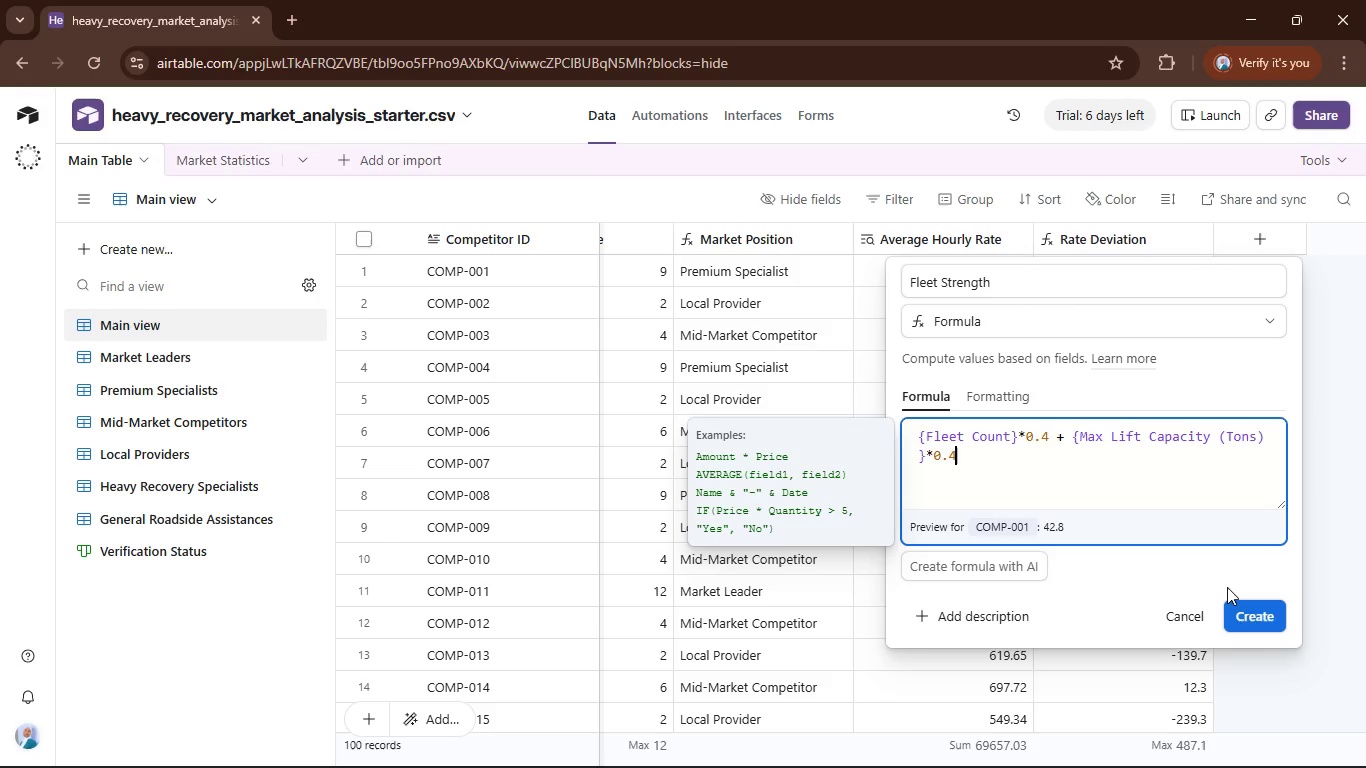 
wait(6.62)
 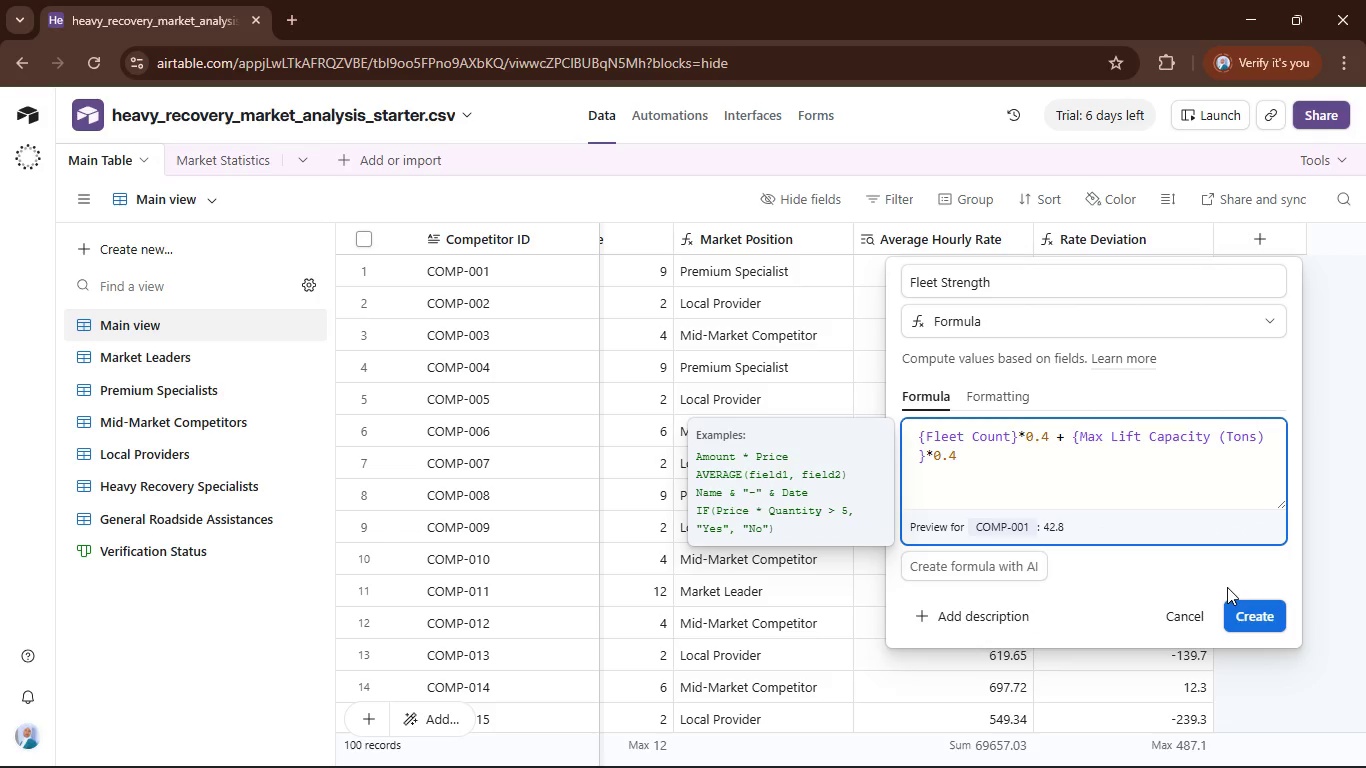 
key(Space)
 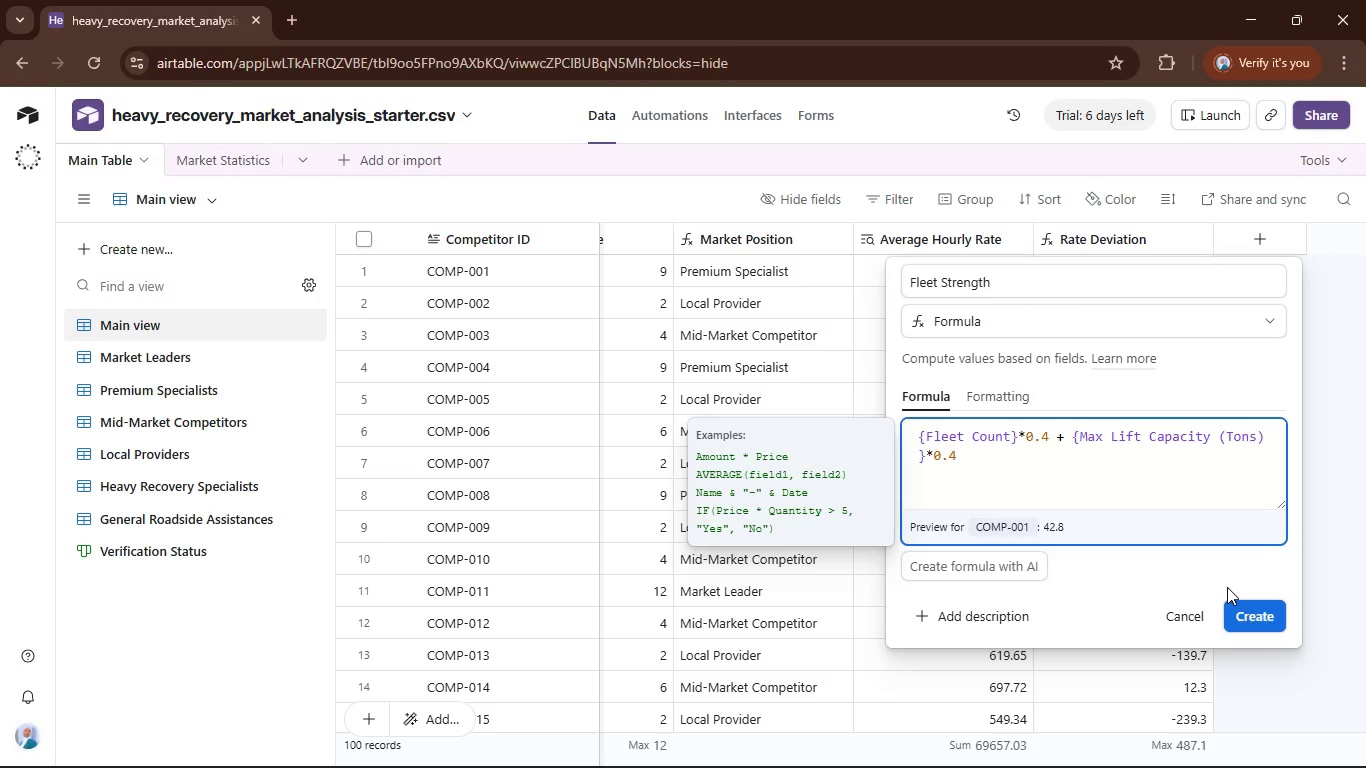 
key(Shift+Equal)
 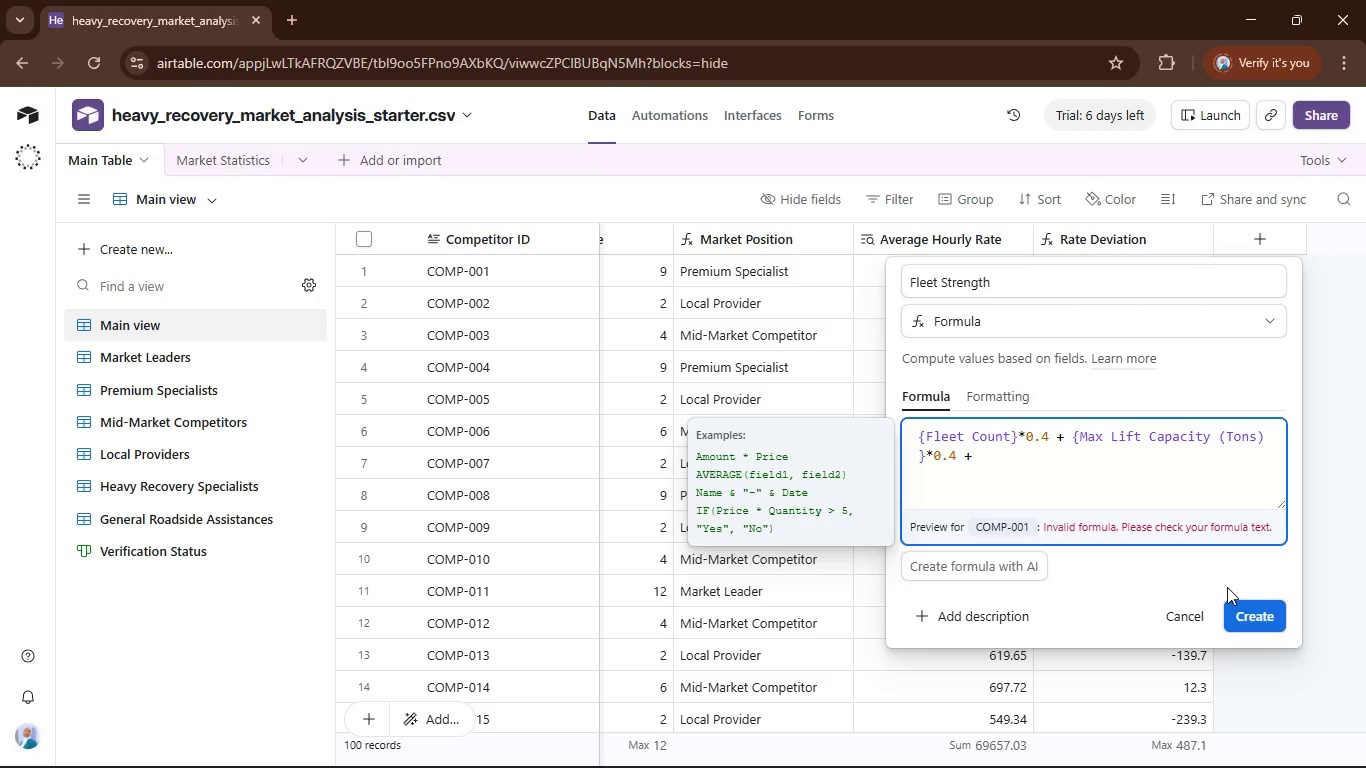 
wait(6.06)
 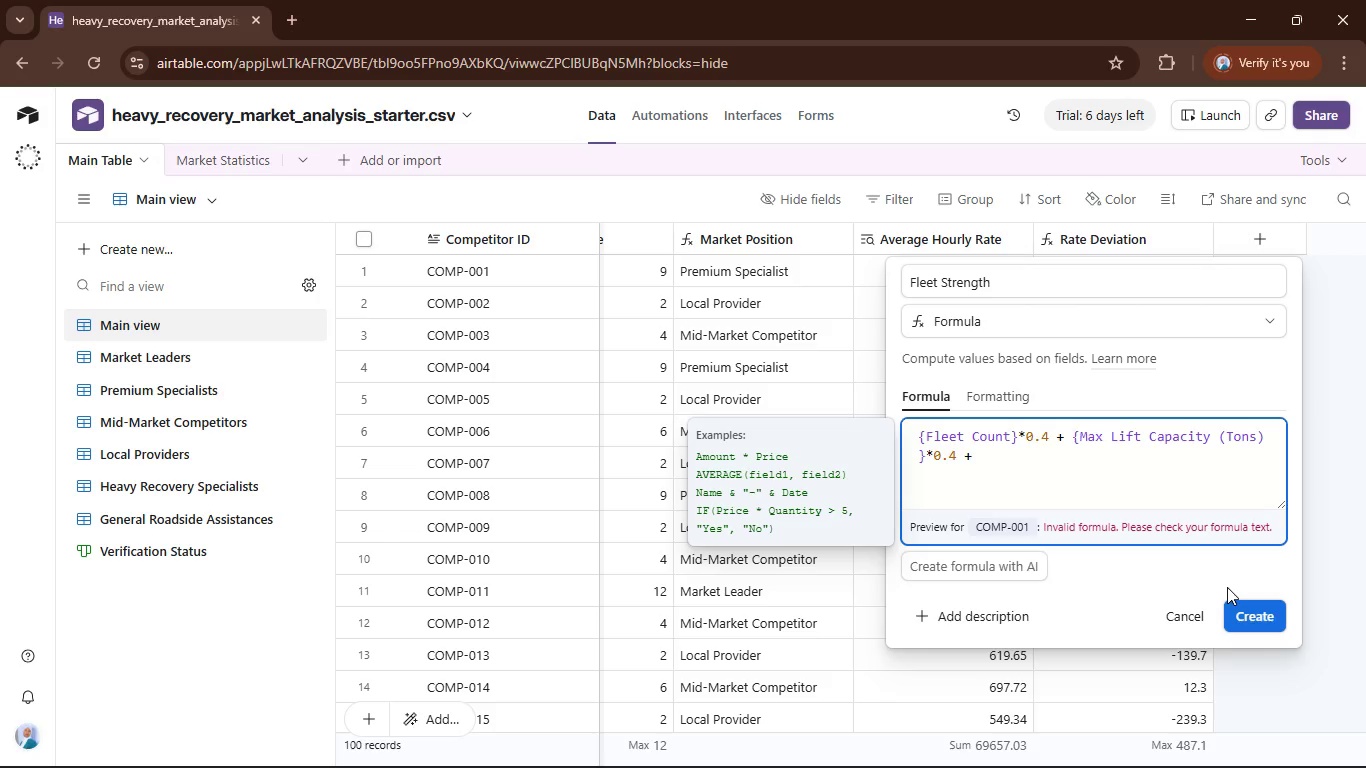 
key(Space)
 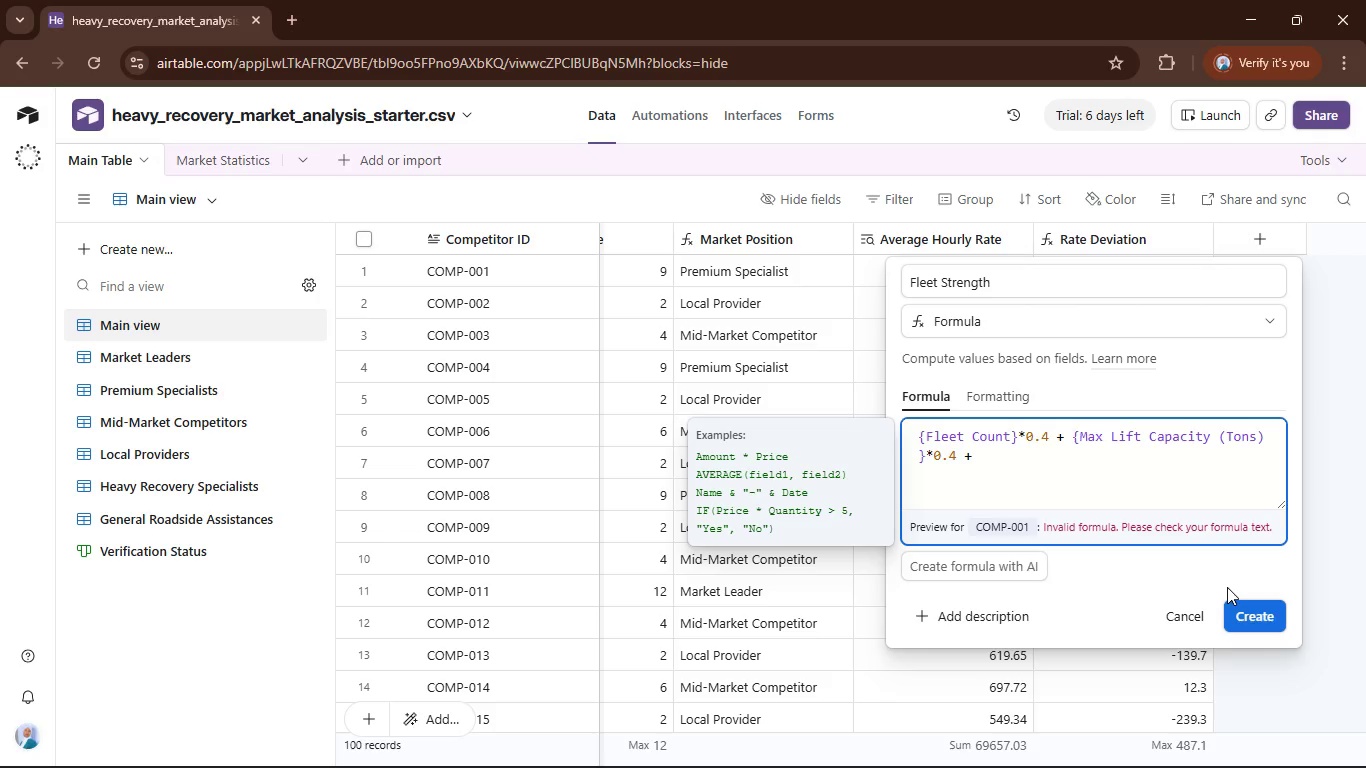 
wait(5.33)
 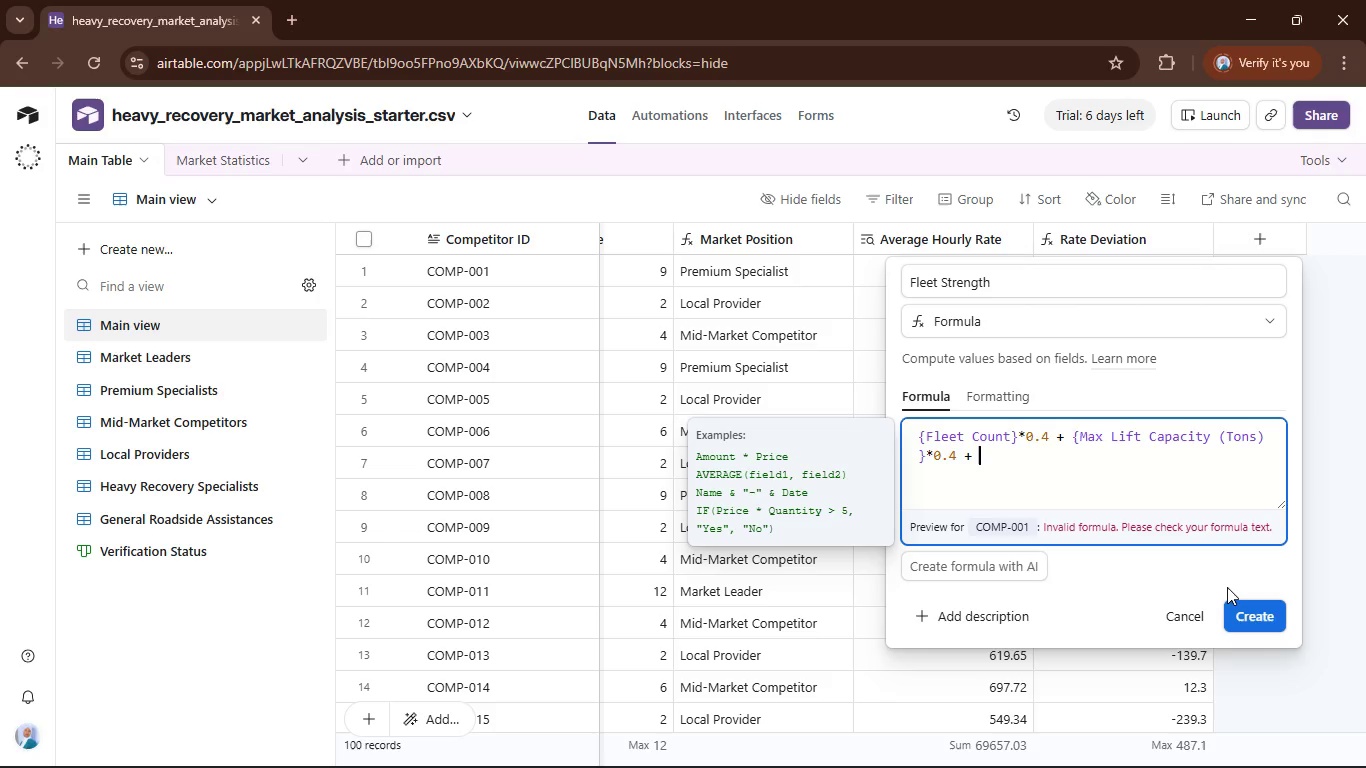 
type((if)
 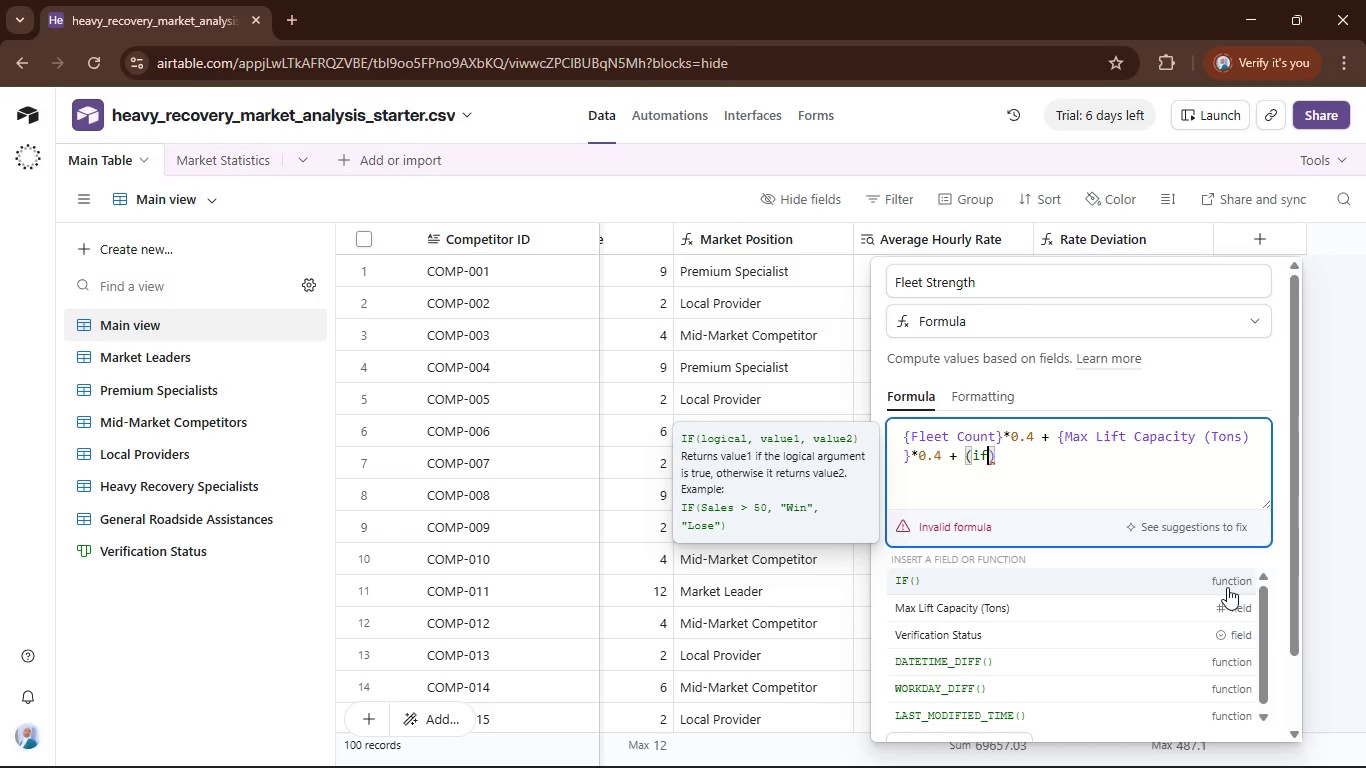 
wait(6.97)
 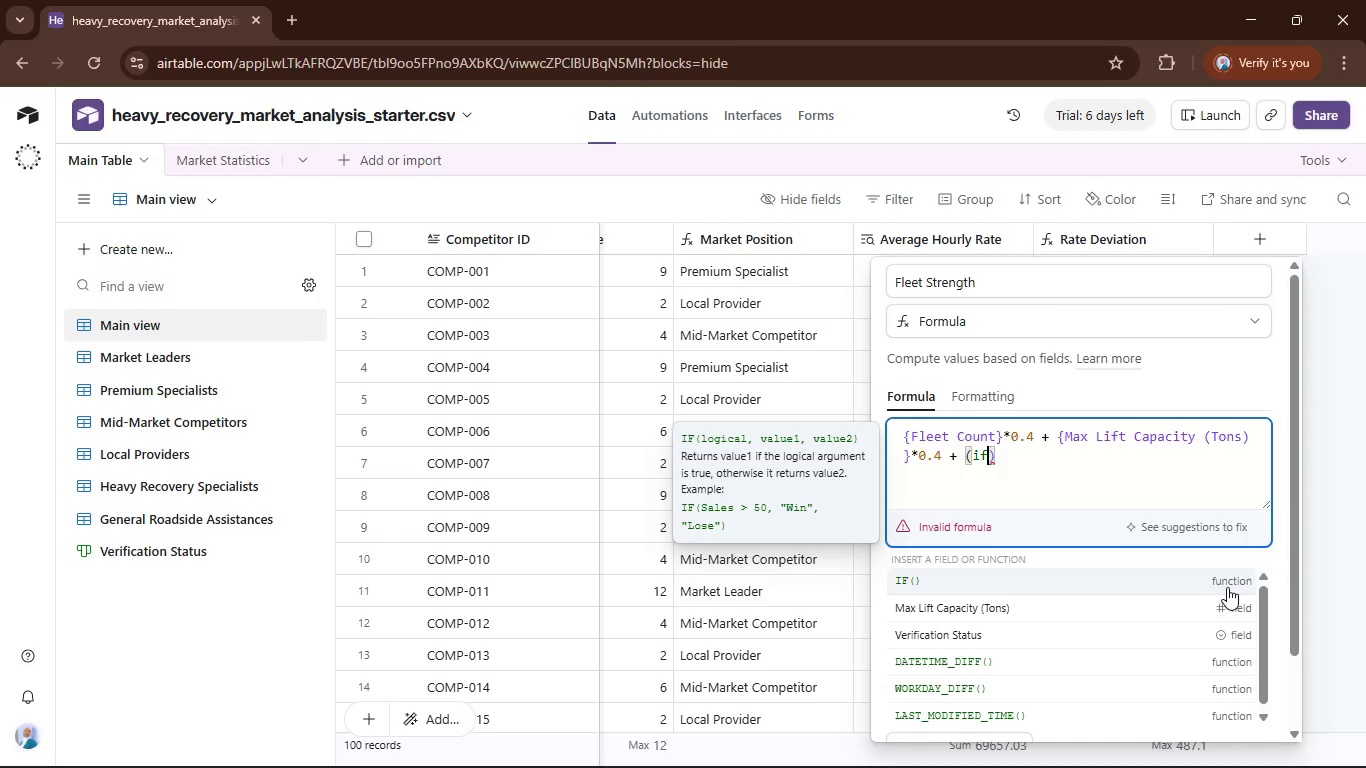 
hold_key(key=ShiftRight, duration=0.31)
 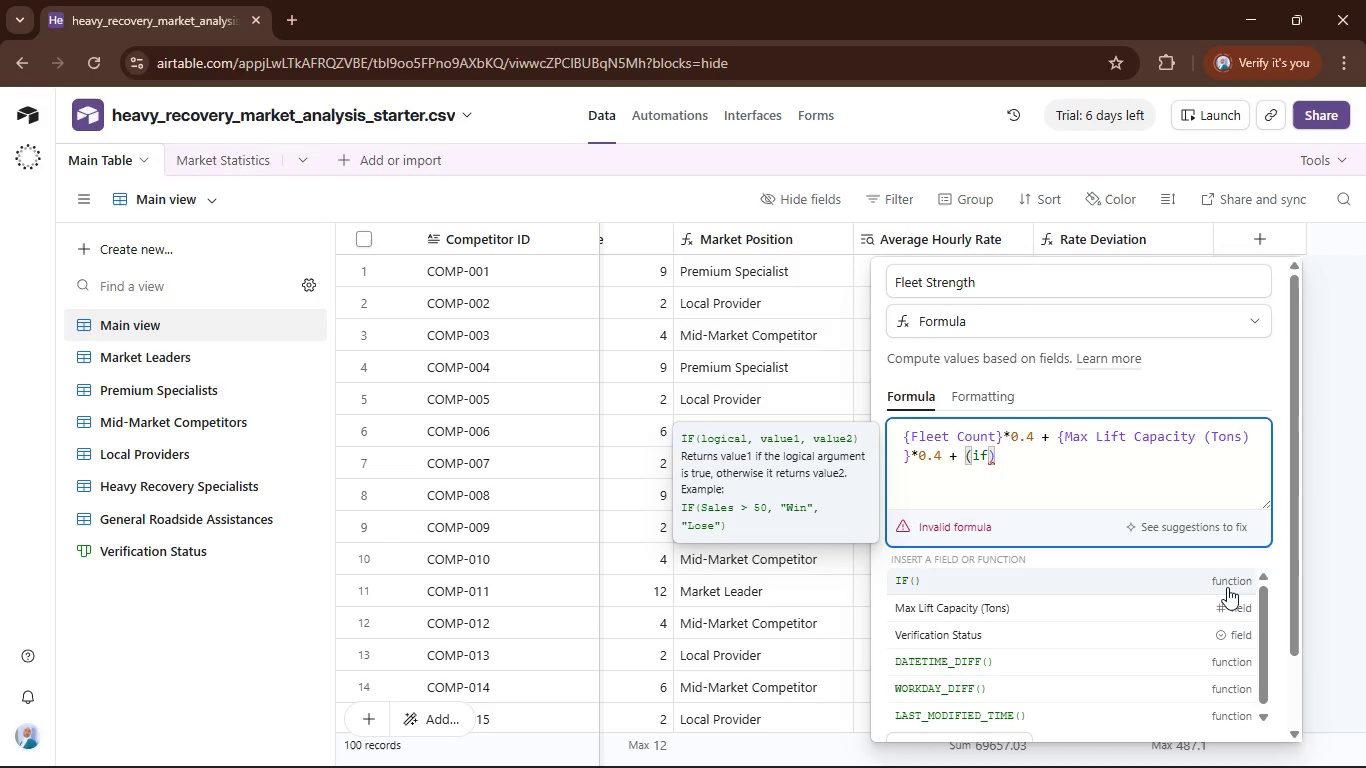 
type((ver)
 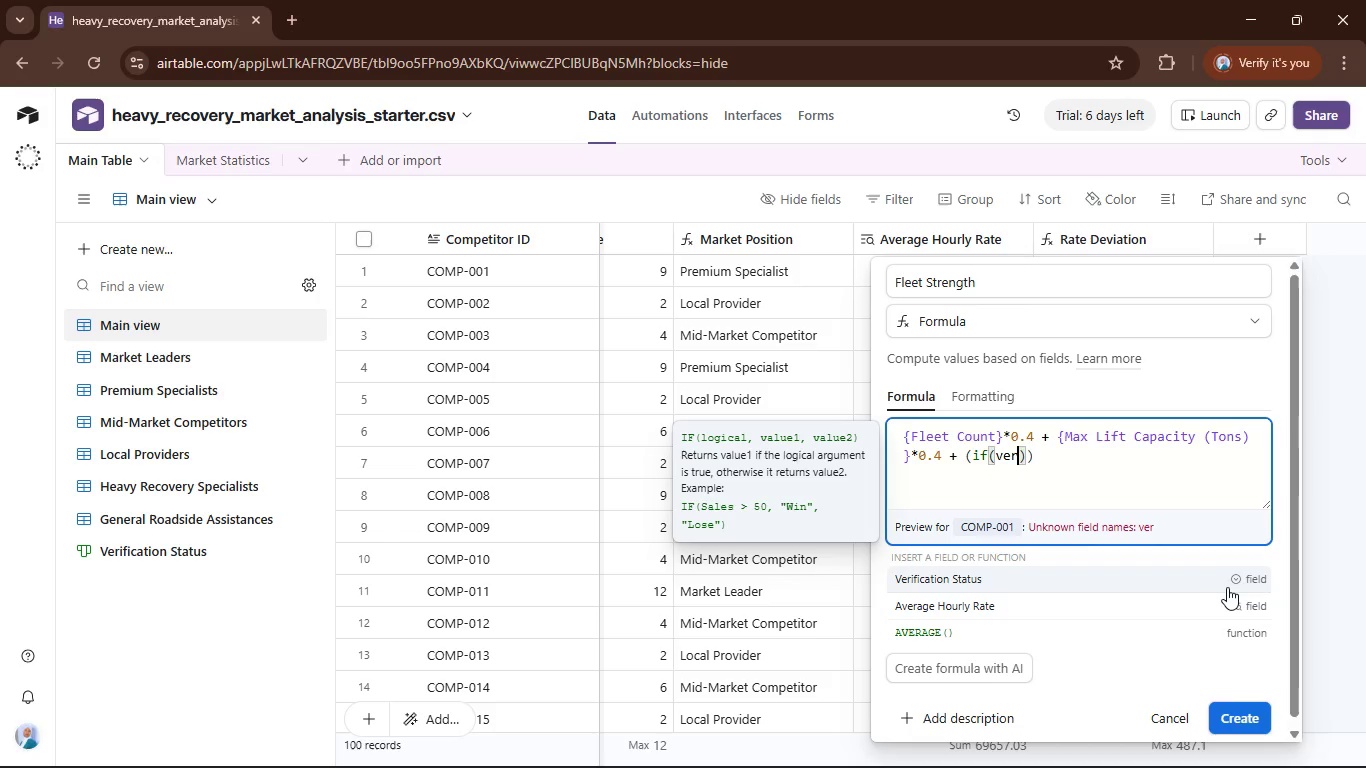 
left_click([1227, 587])
 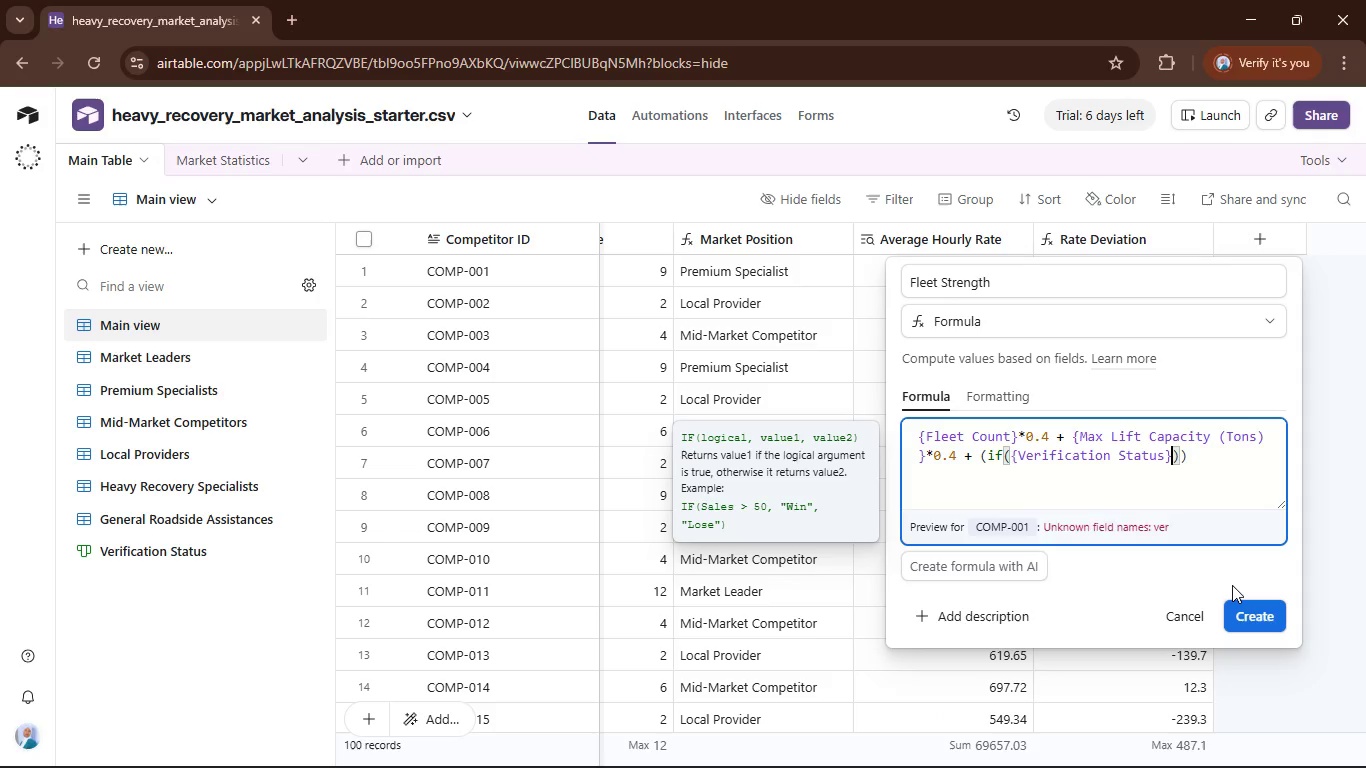 
key(Equal)
 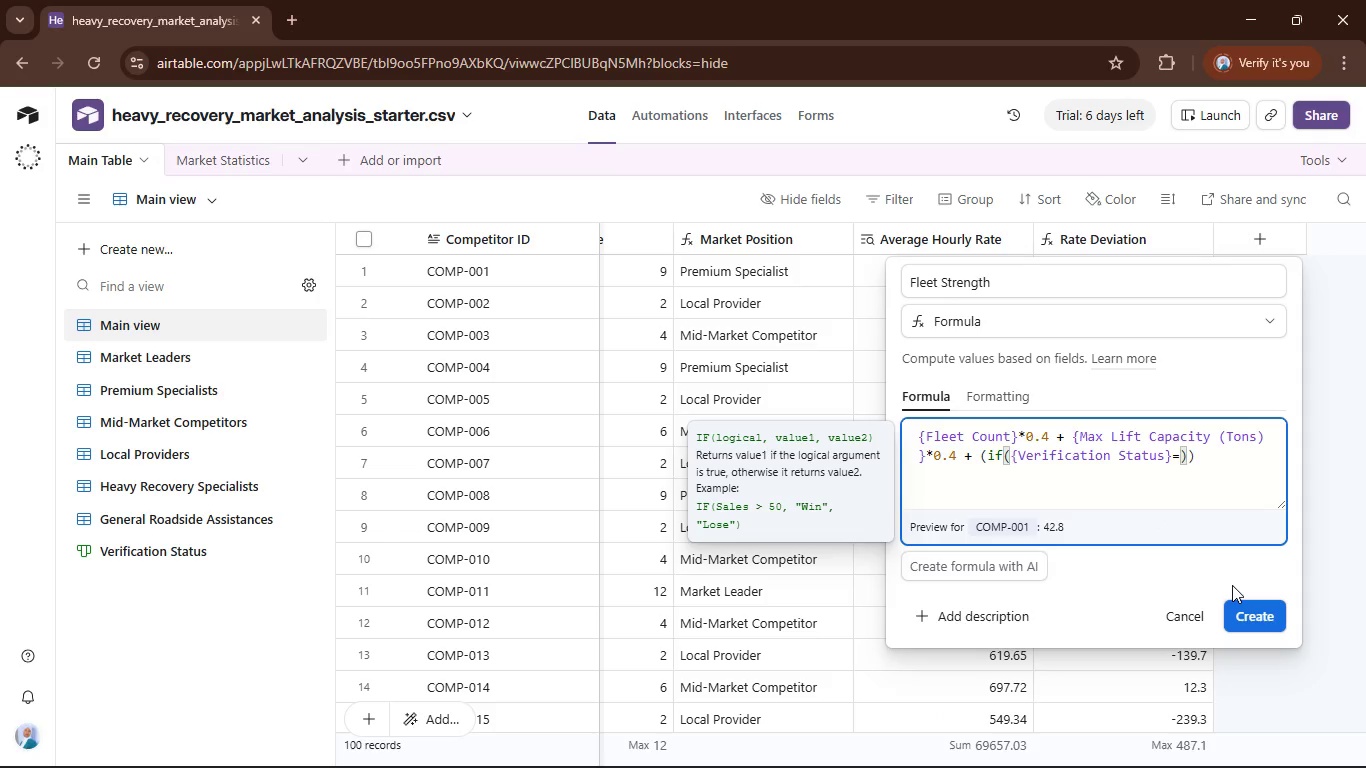 
key(Shift+Quote)
 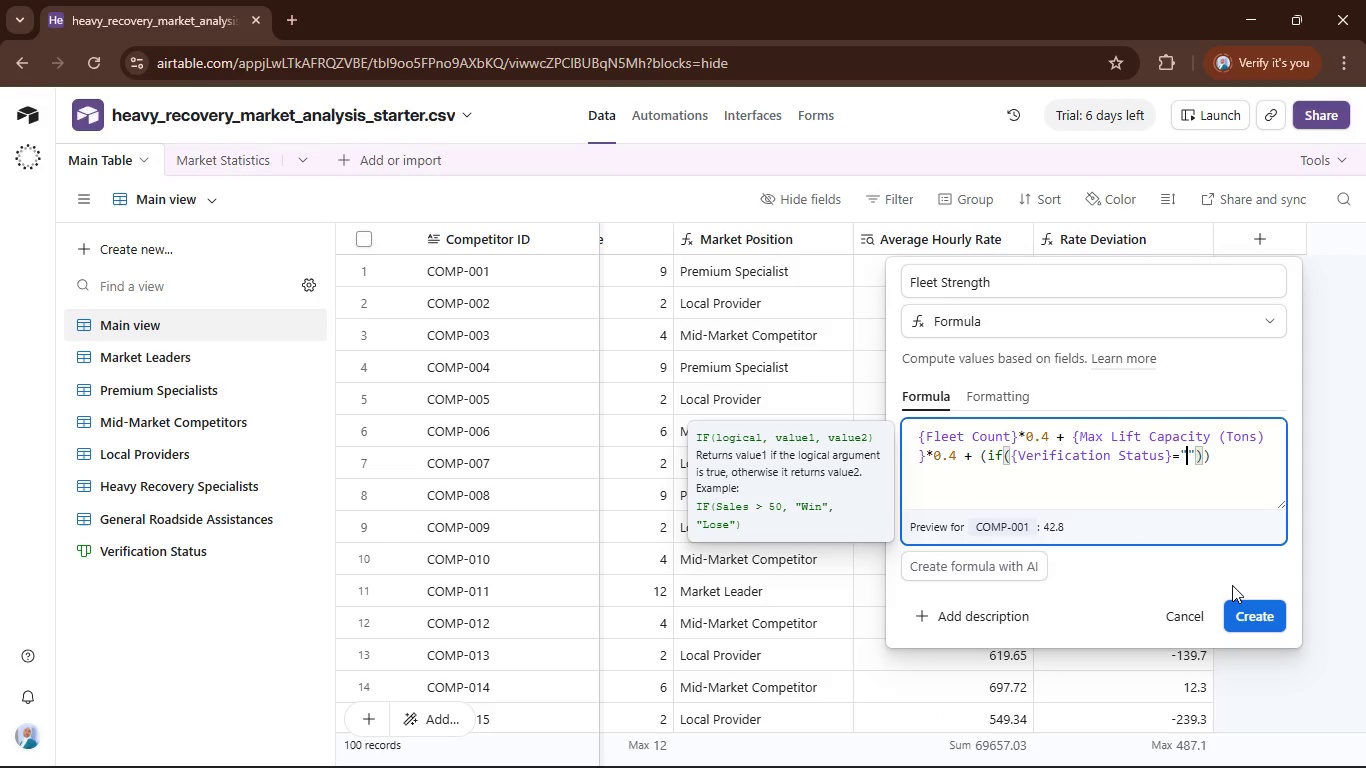 
key(Shift+Quote)
 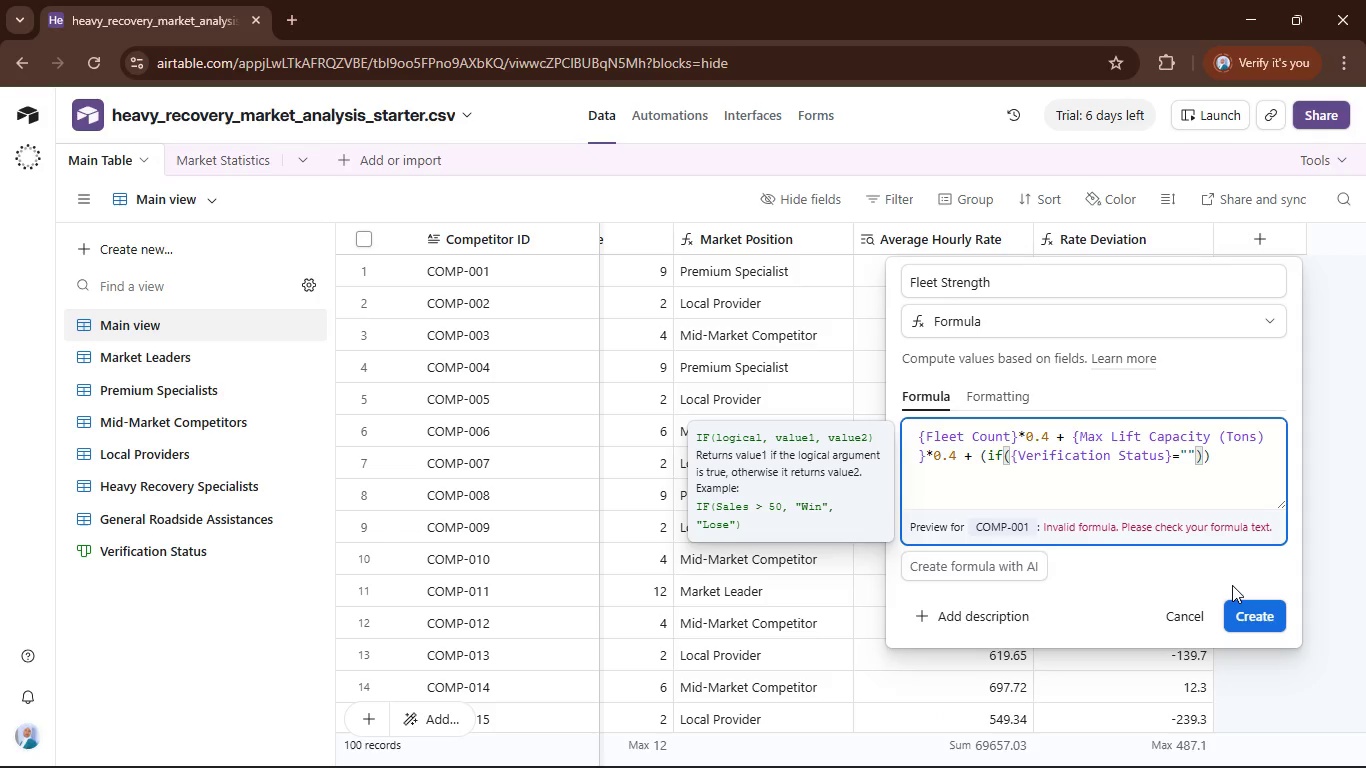 
key(ArrowLeft)
 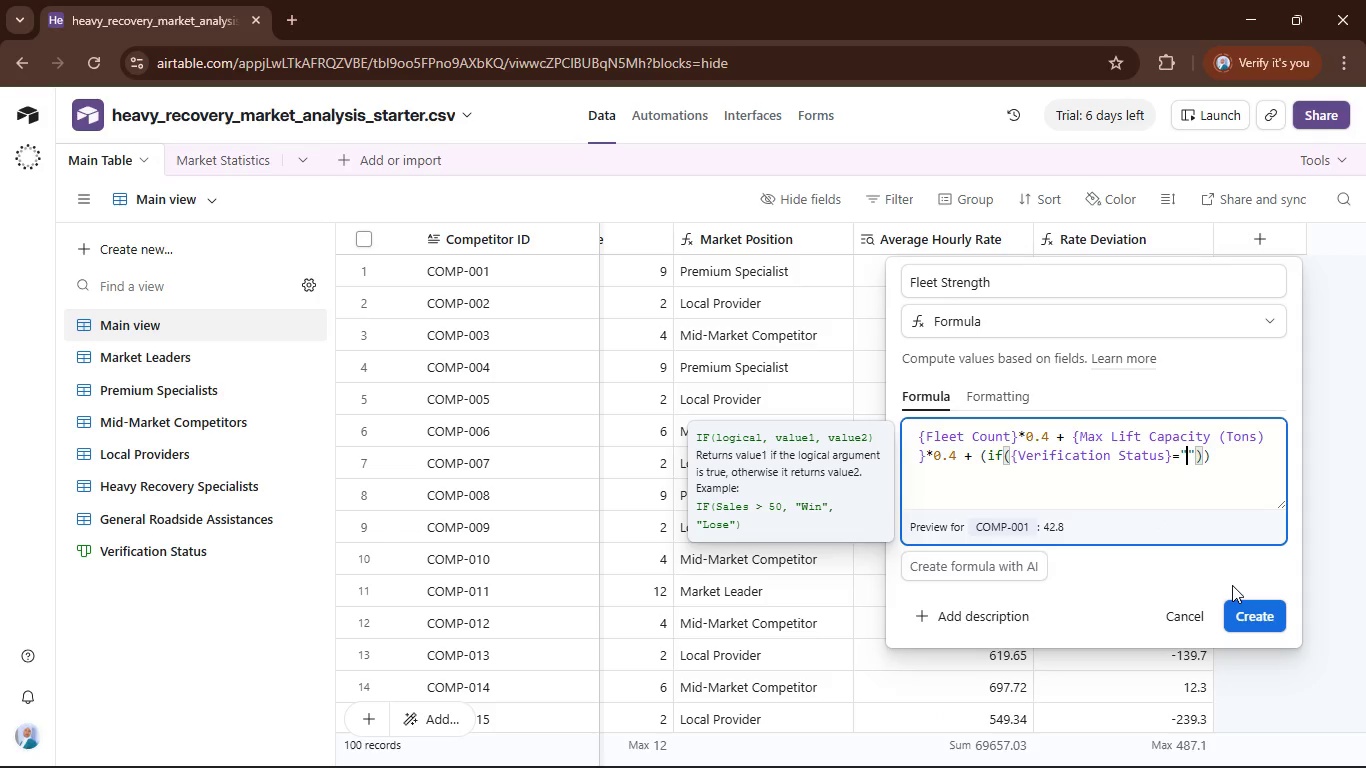 
type(Verified)
 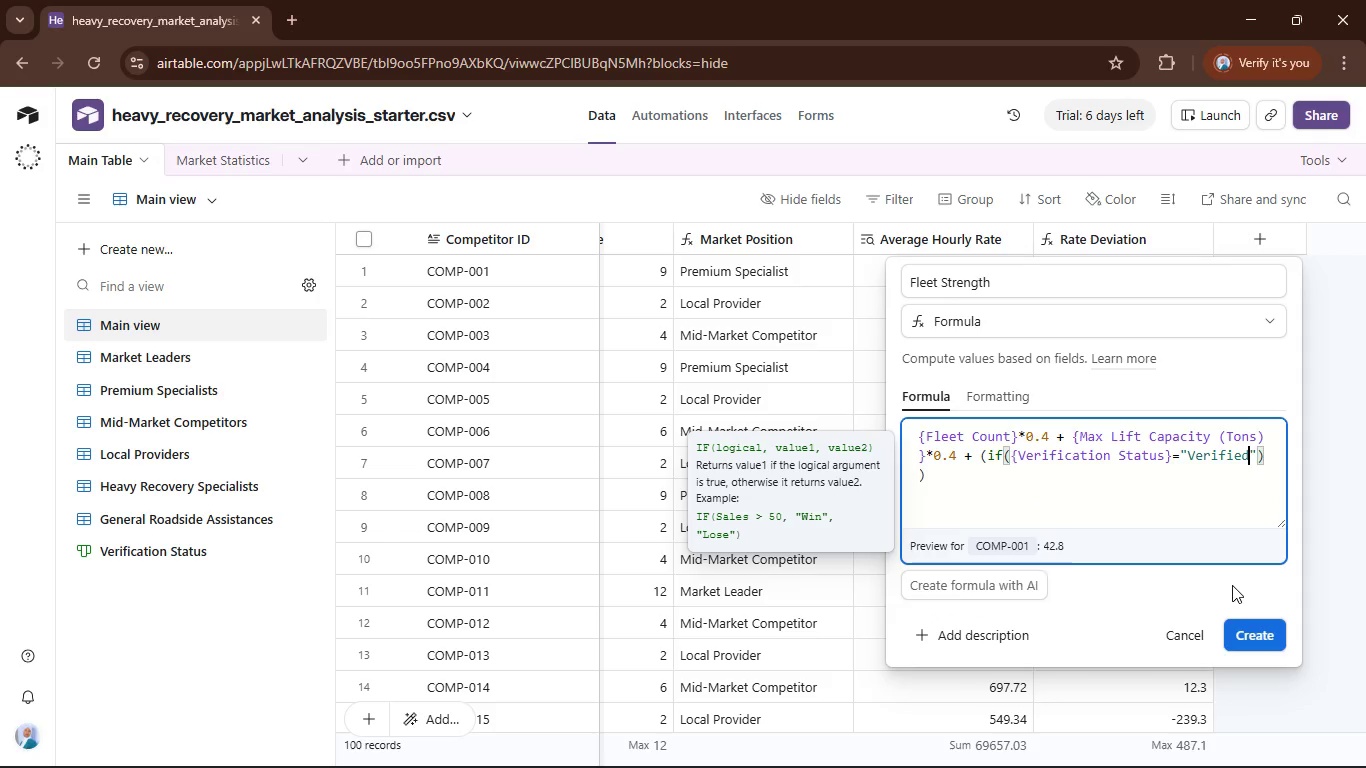 
key(ArrowRight)
 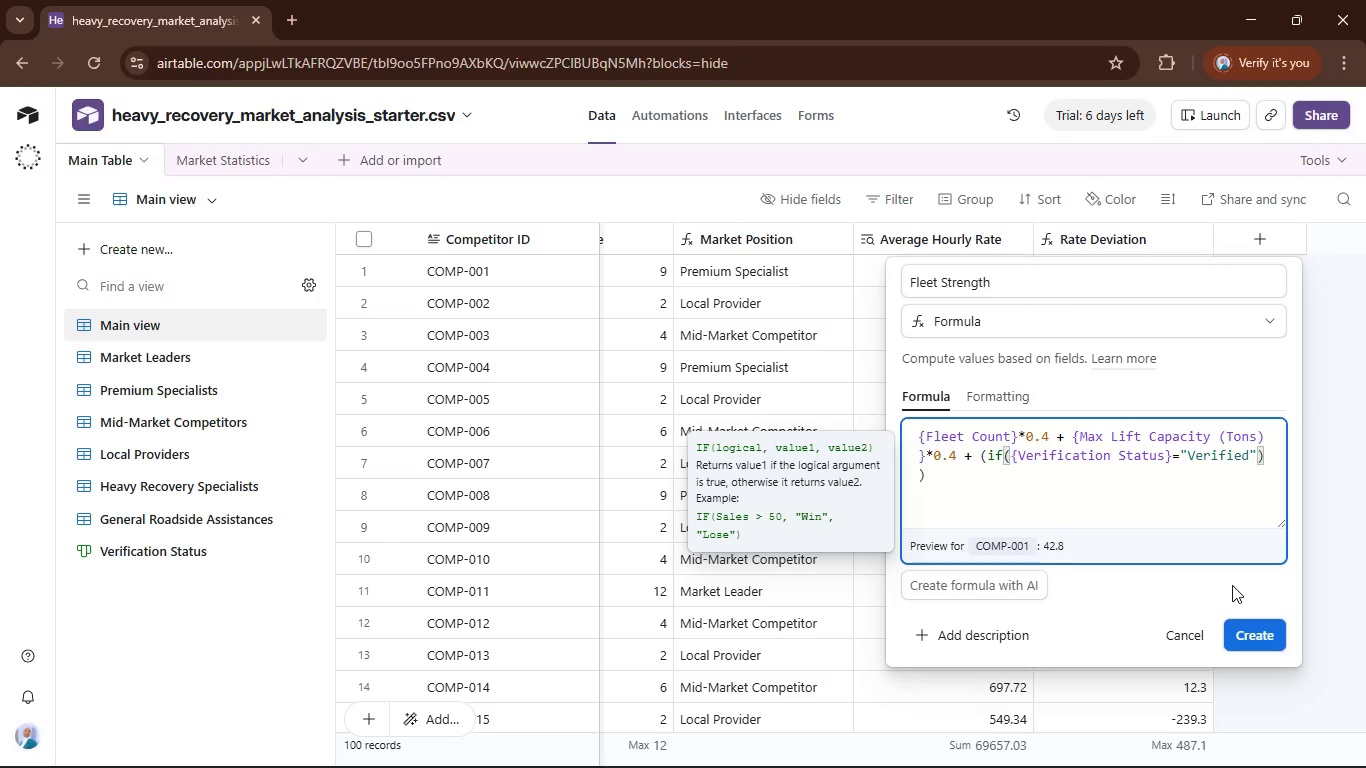 
type(,20,0)
 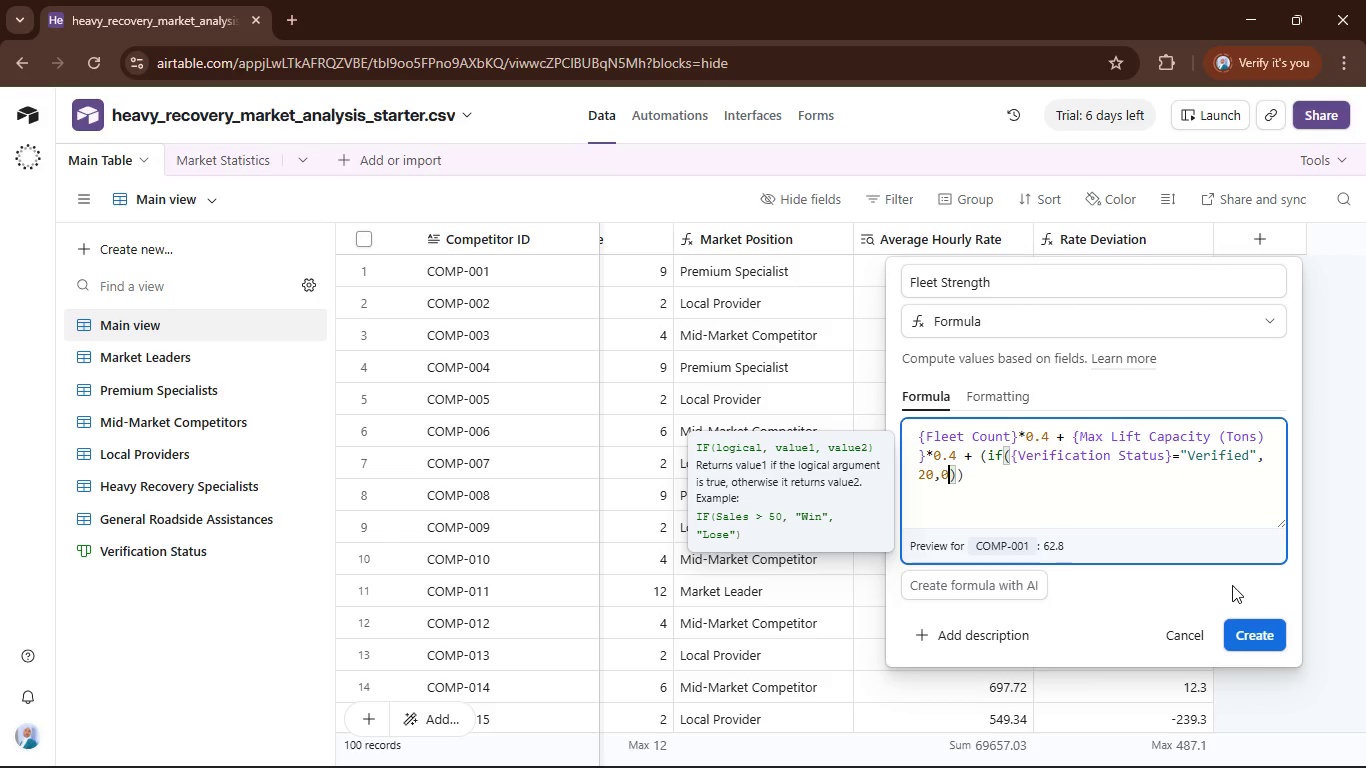 
key(ArrowRight)
 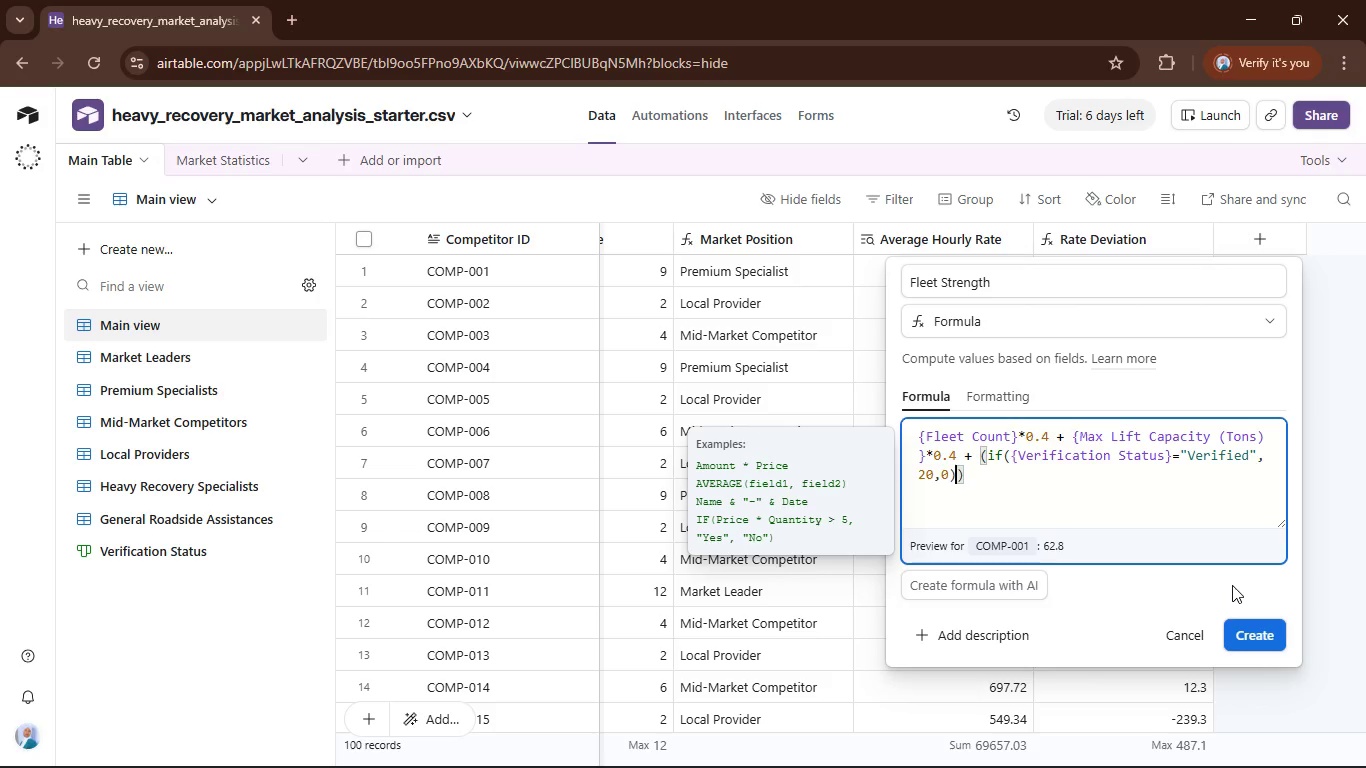 
type( + if())
 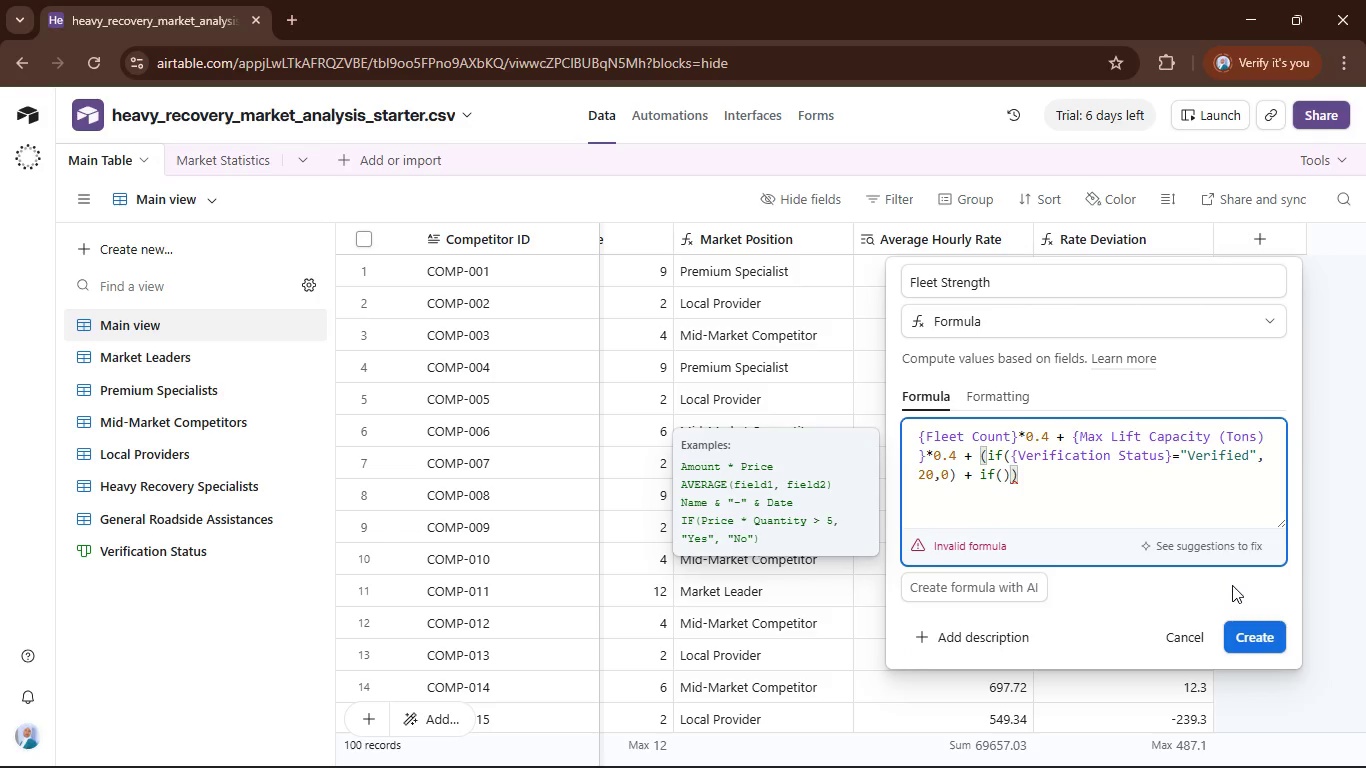 
key(ArrowLeft)
 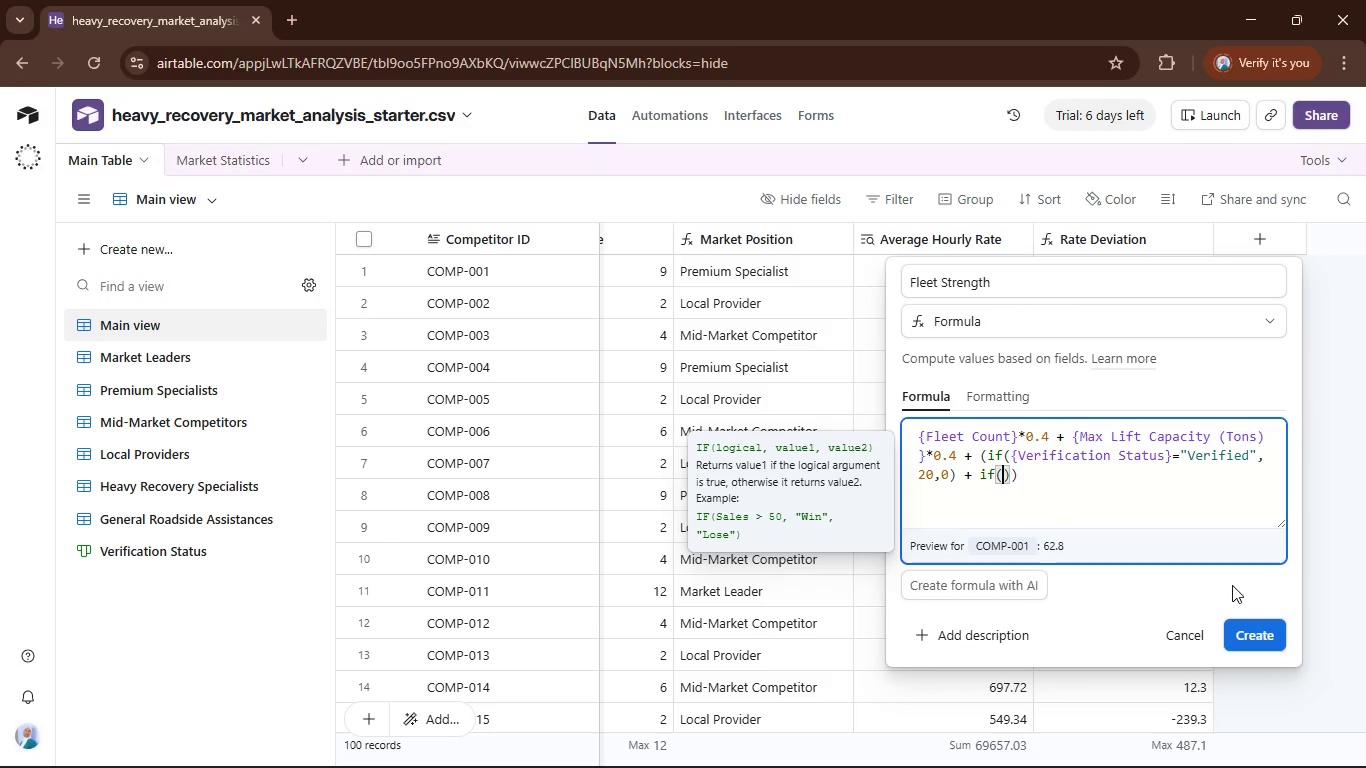 
type(spe)
 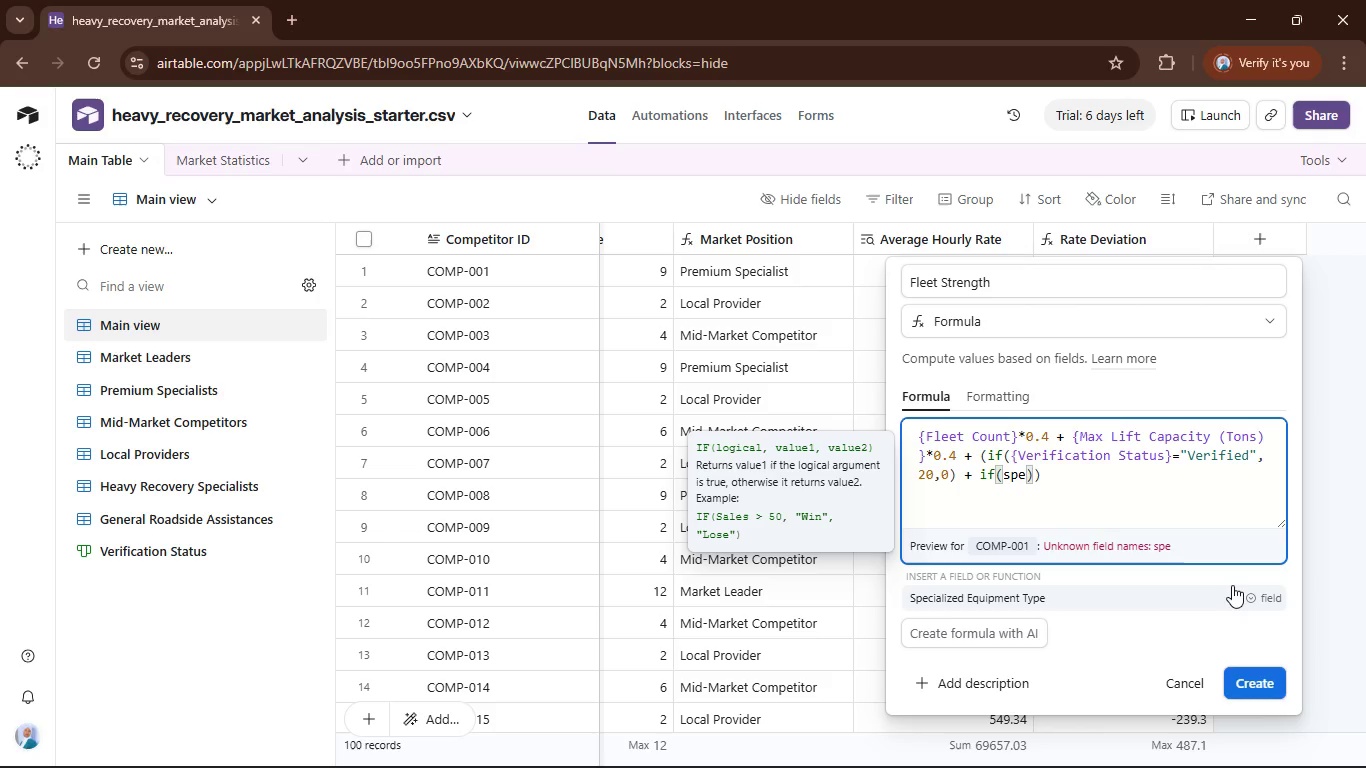 
wait(9.89)
 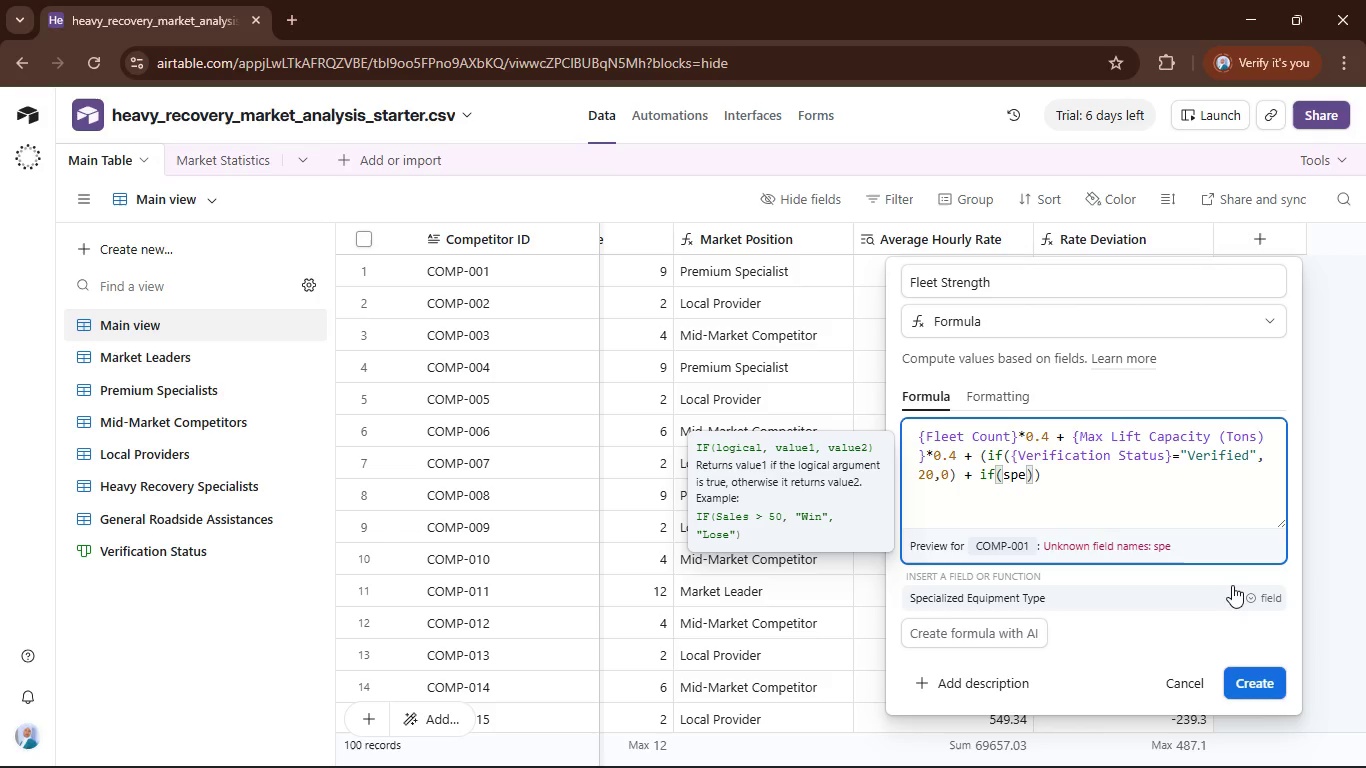 
type(,14)
key(Backspace)
type(5,0)
 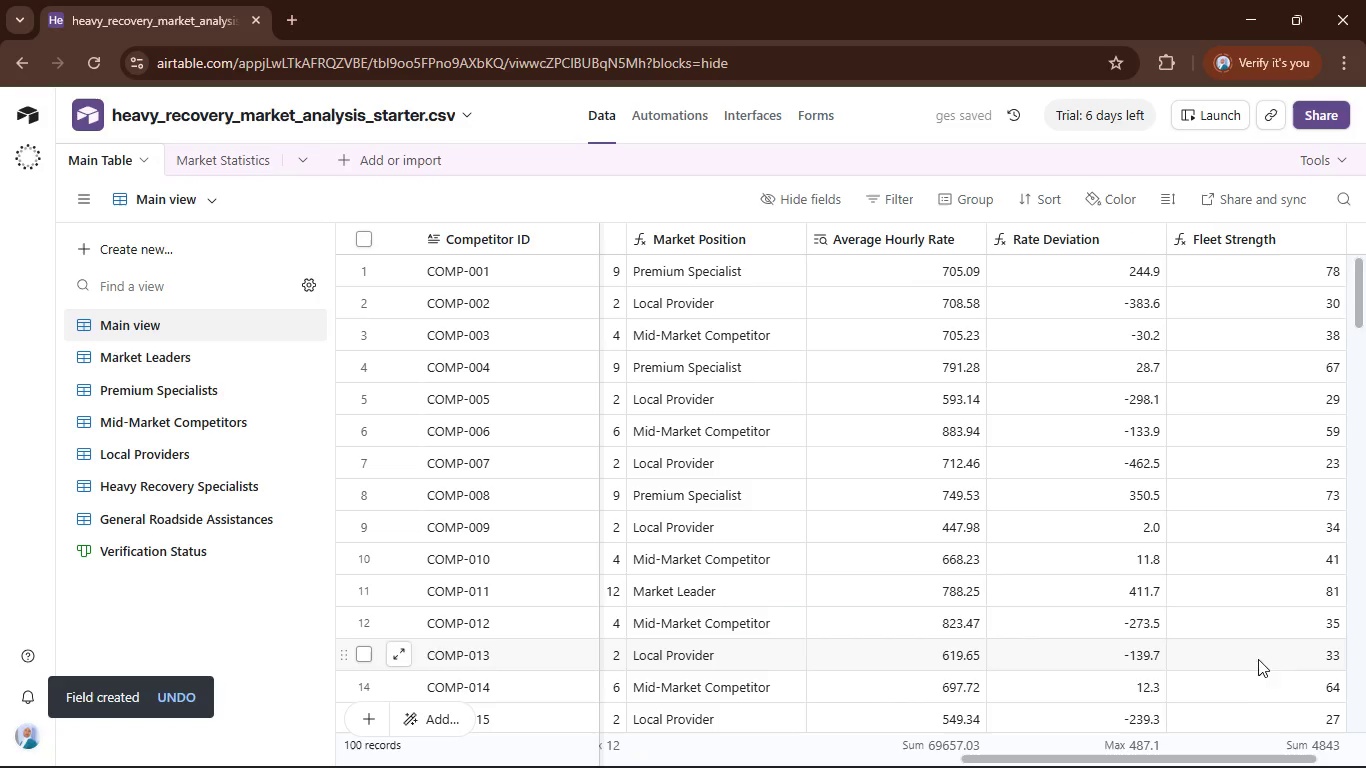 
left_click_drag(start_coordinate=[1247, 761], to_coordinate=[1323, 767])
 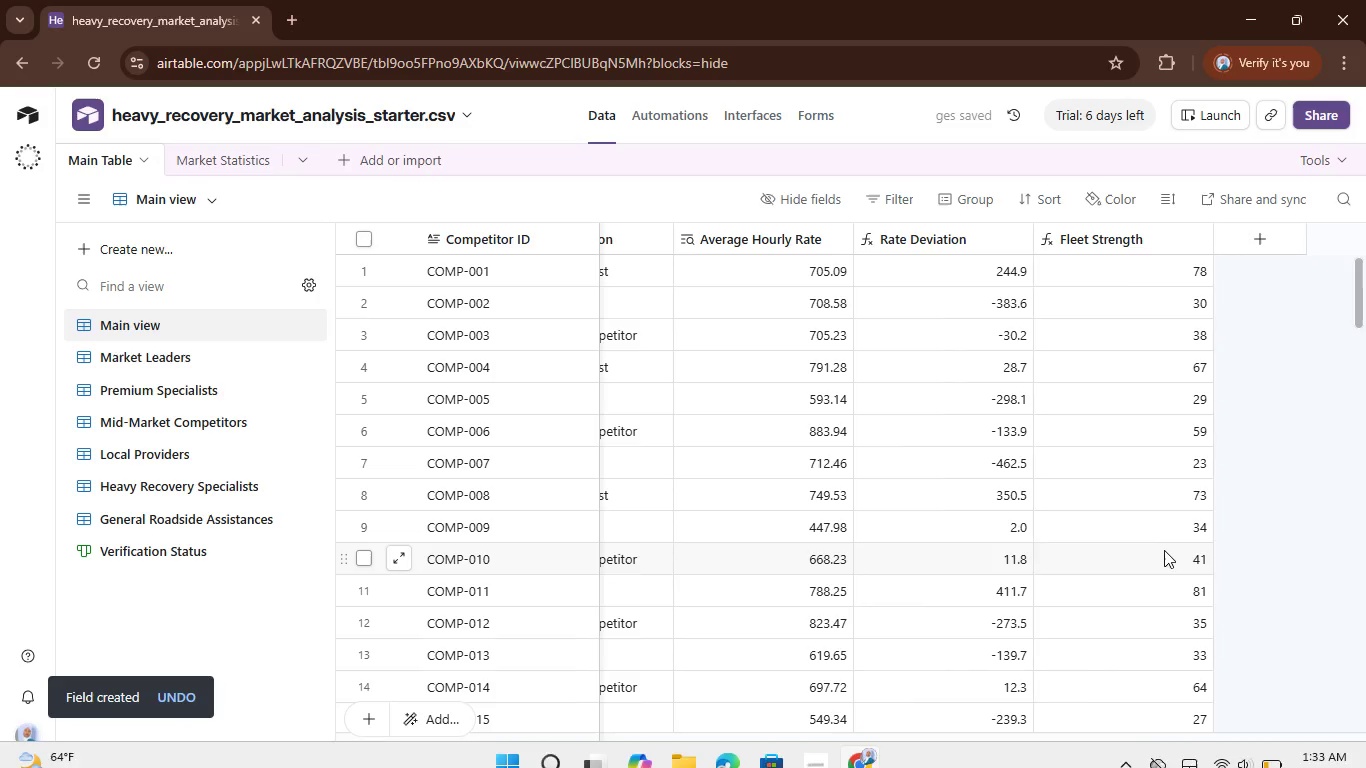 
scroll: coordinate [1161, 544], scroll_direction: up, amount: 4.0
 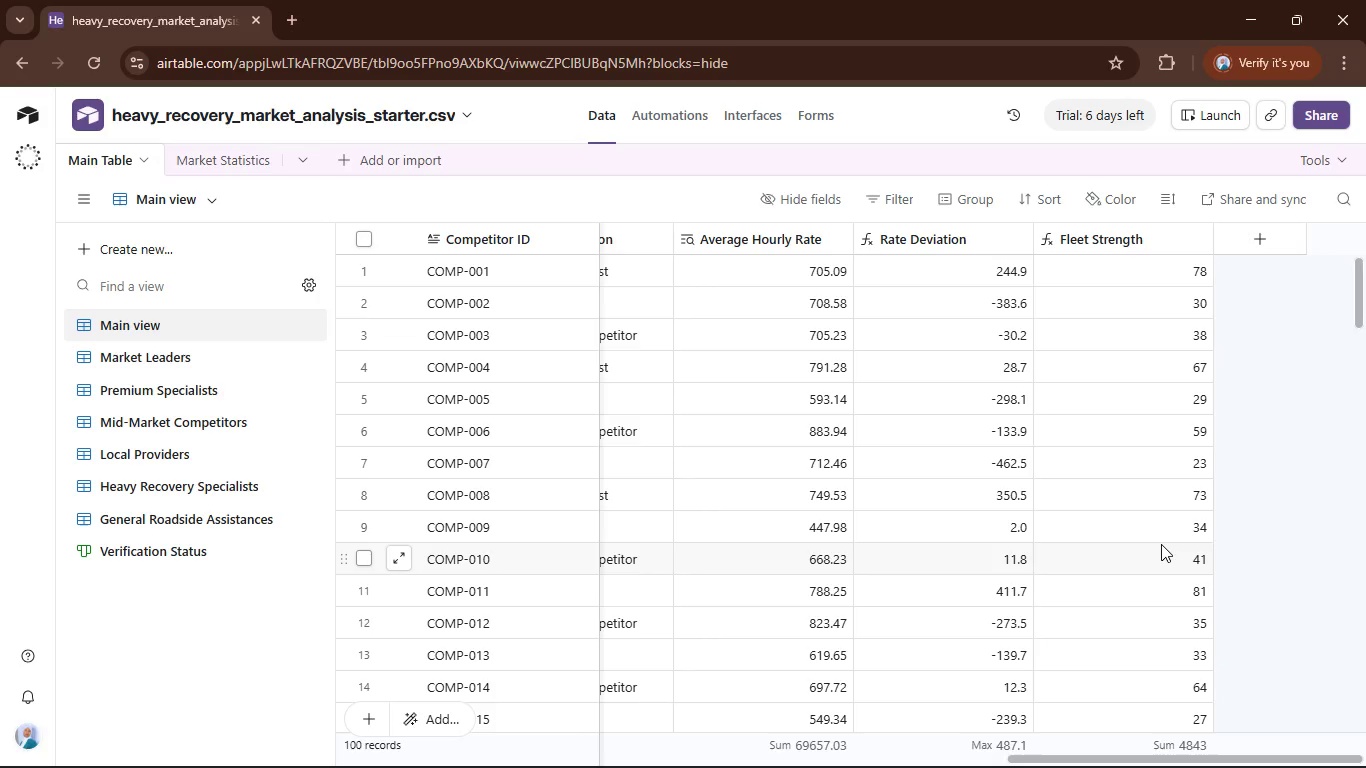 
scroll: coordinate [1161, 544], scroll_direction: down, amount: 6.0
 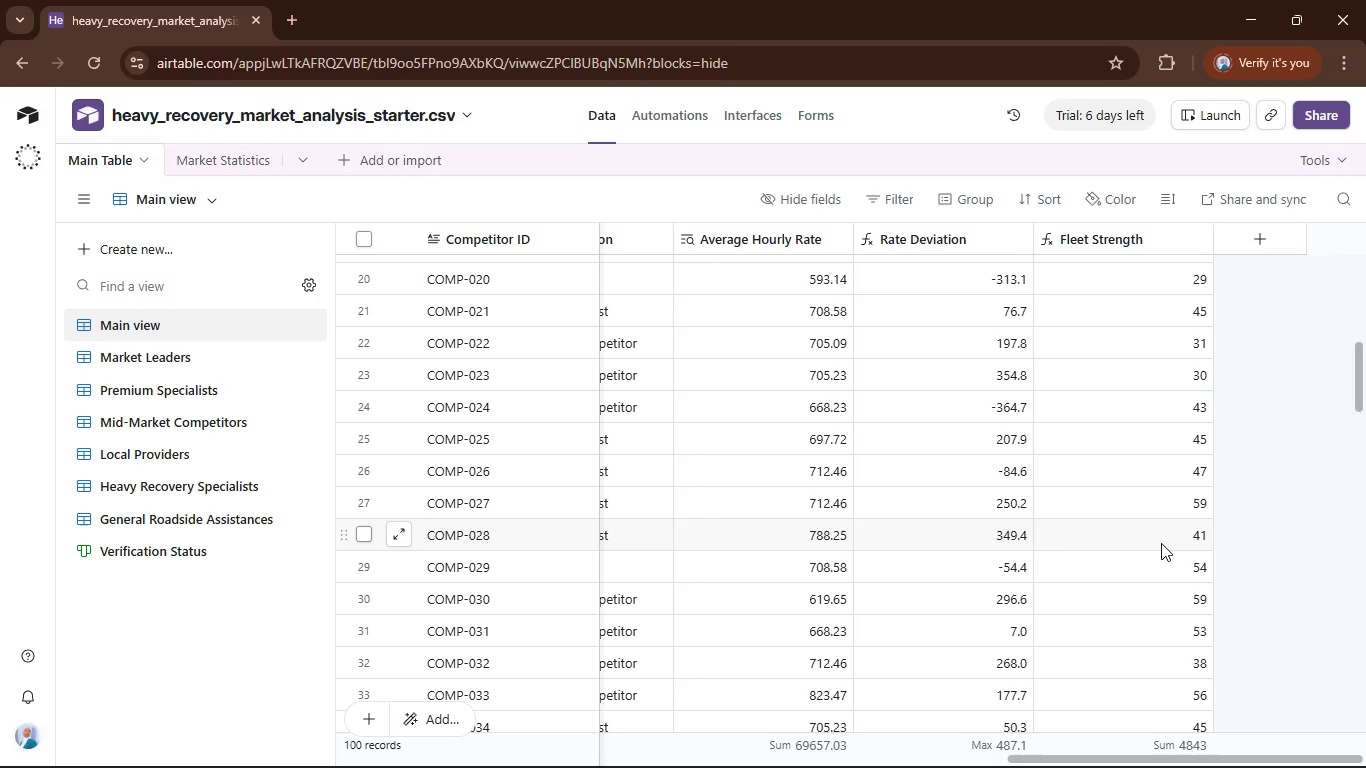 
wait(6.75)
 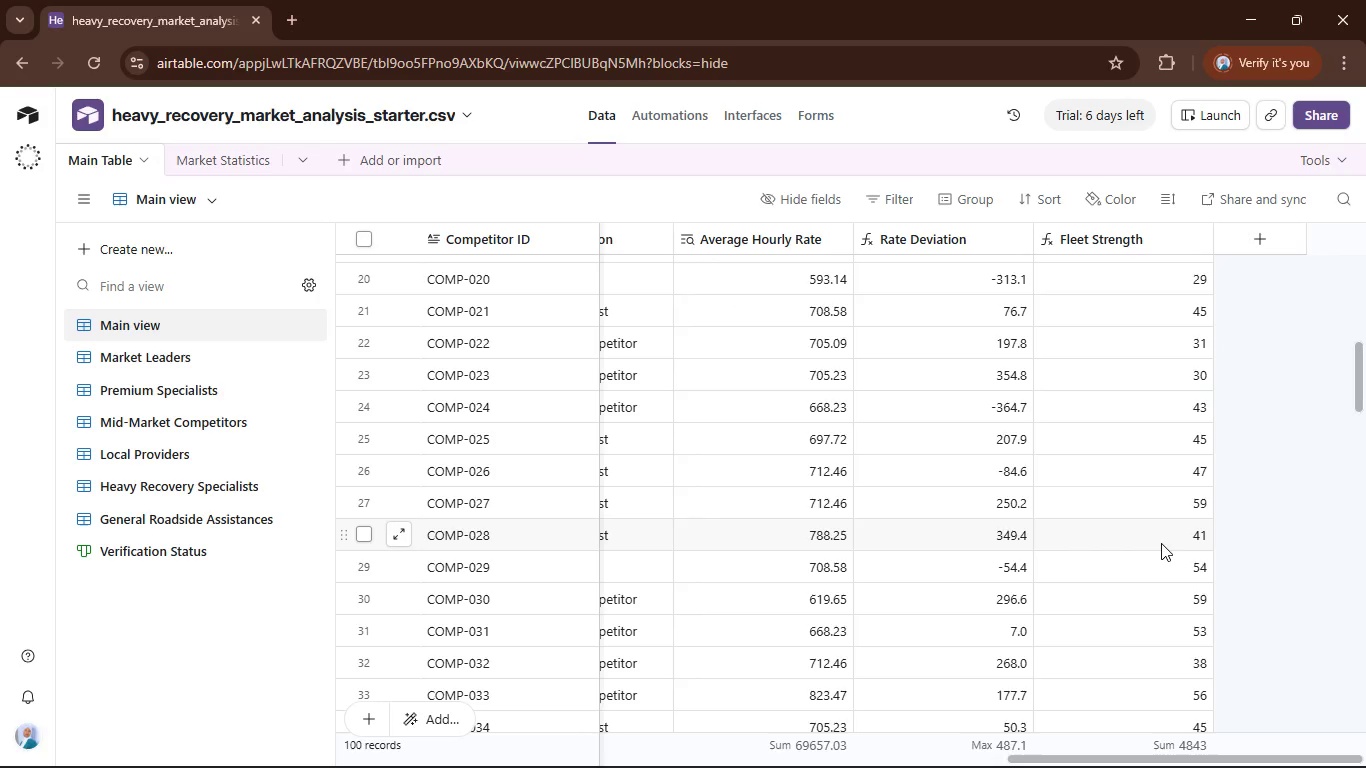 
scroll: coordinate [1166, 455], scroll_direction: up, amount: 20.0
 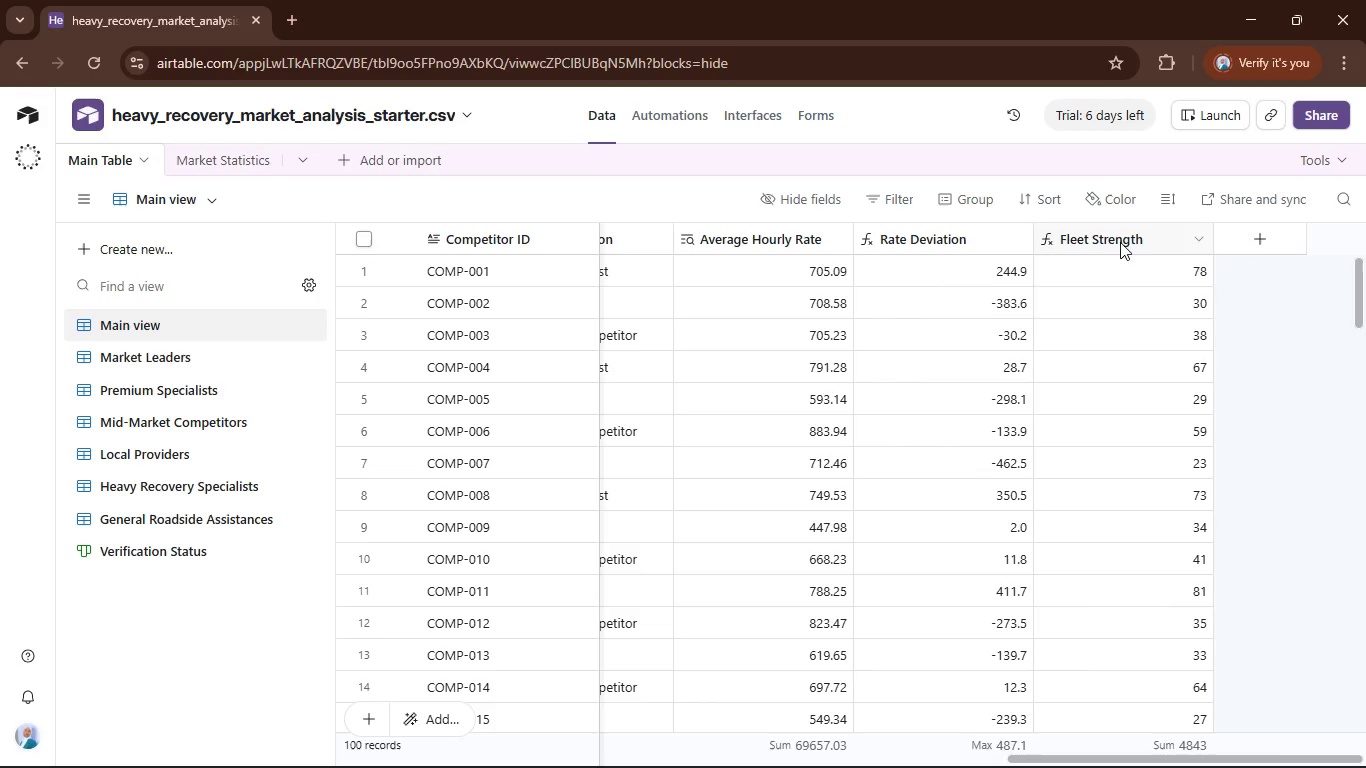 
double_click([1119, 243])
 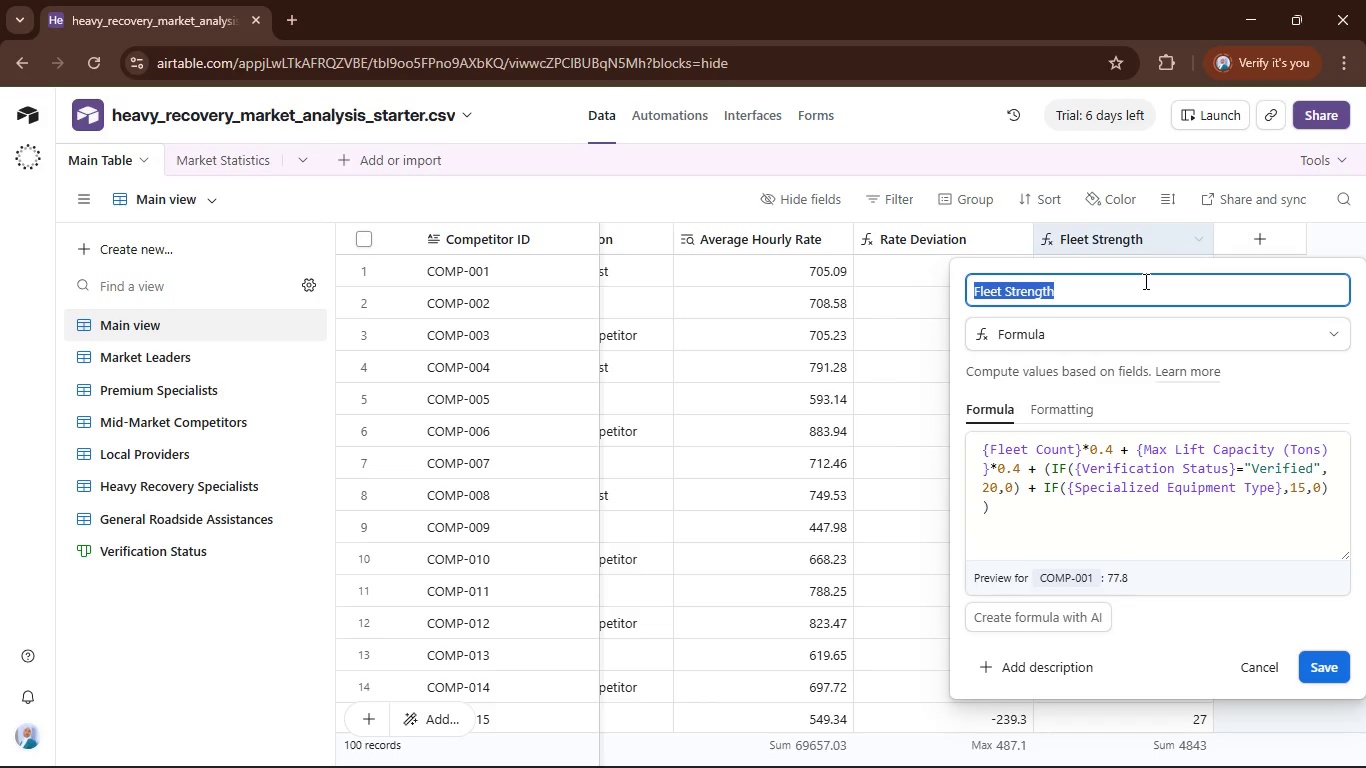 
key(ArrowRight)
 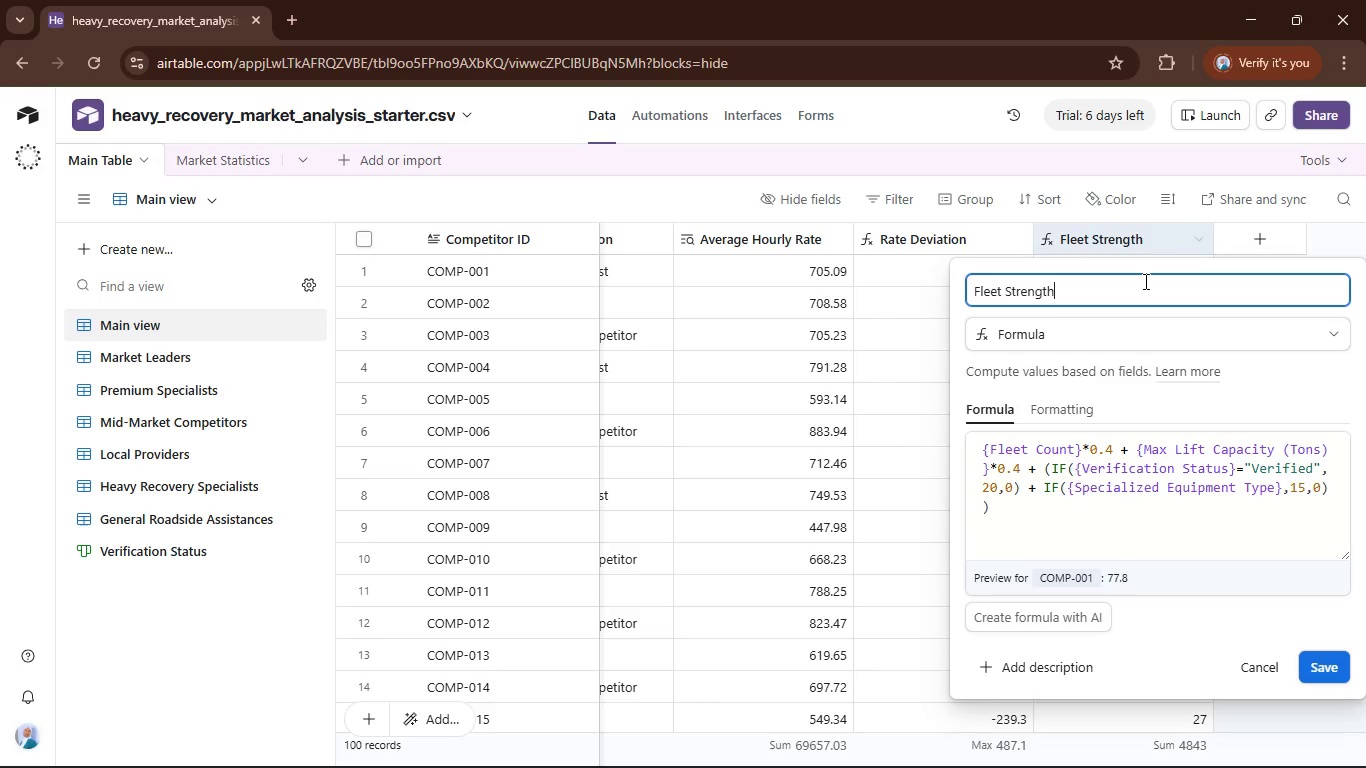 
type( Score)
 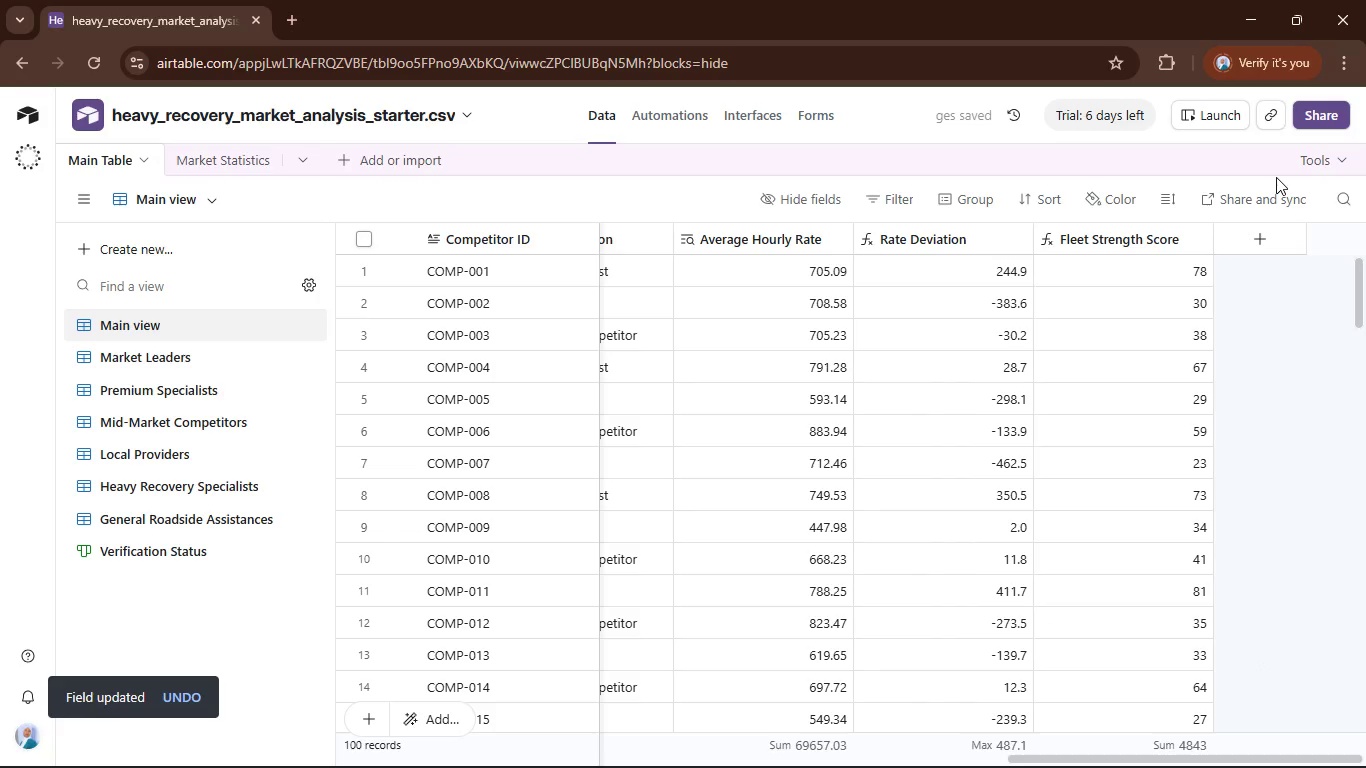 
wait(12.94)
 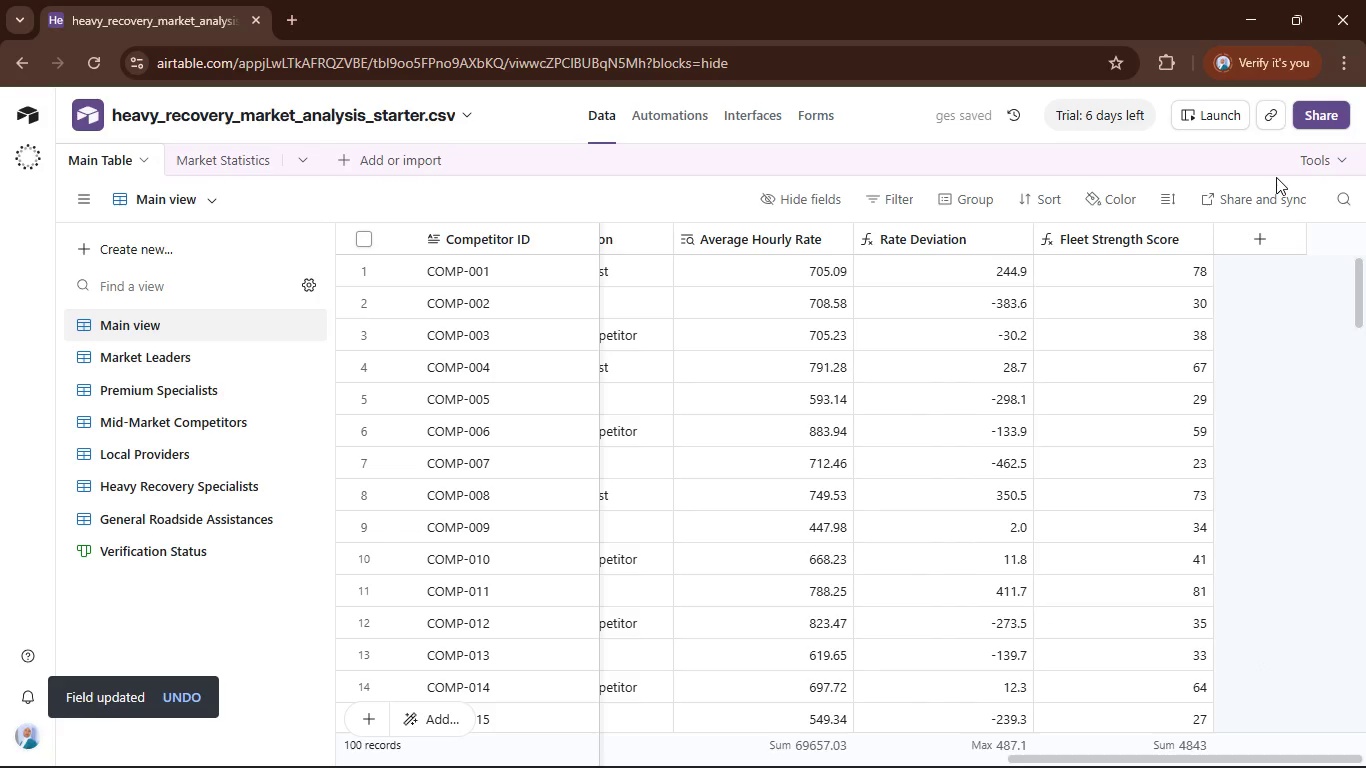 
left_click([1119, 236])
 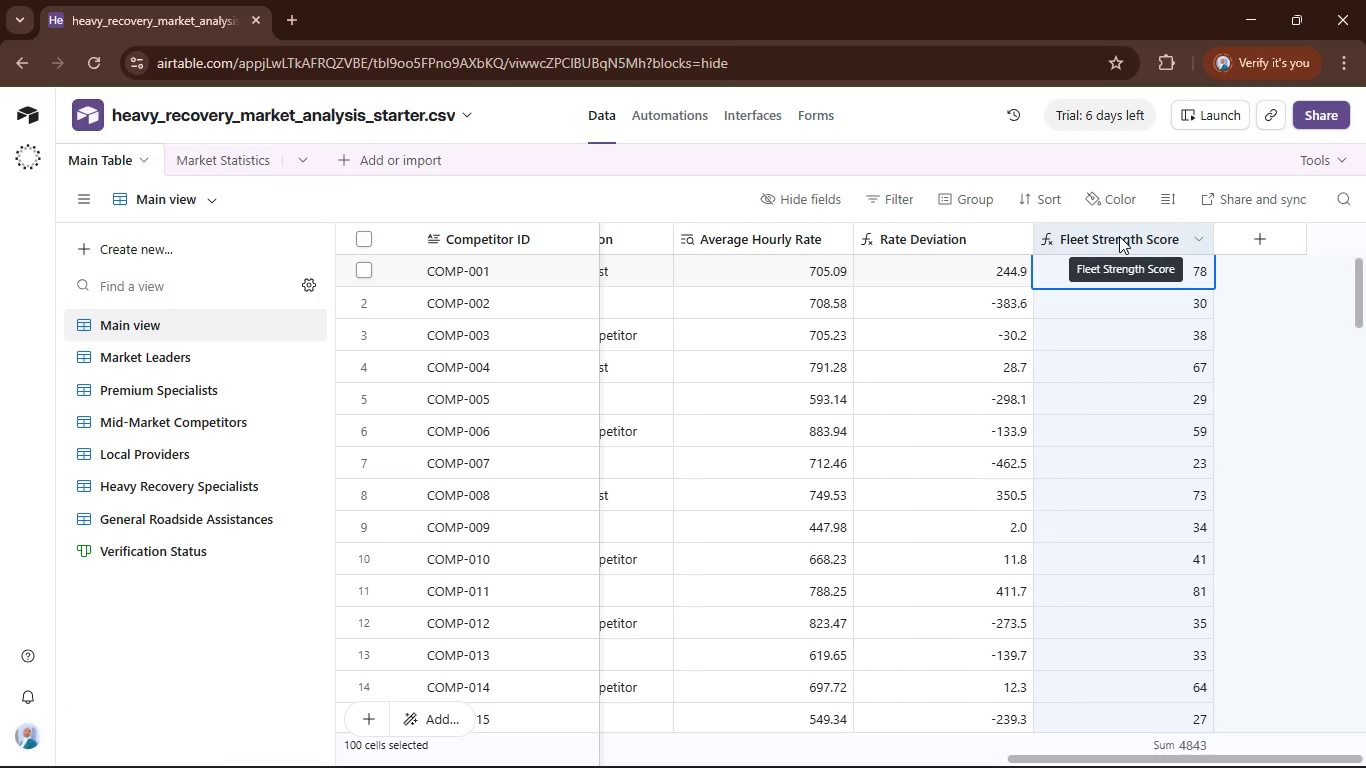 
double_click([1119, 236])
 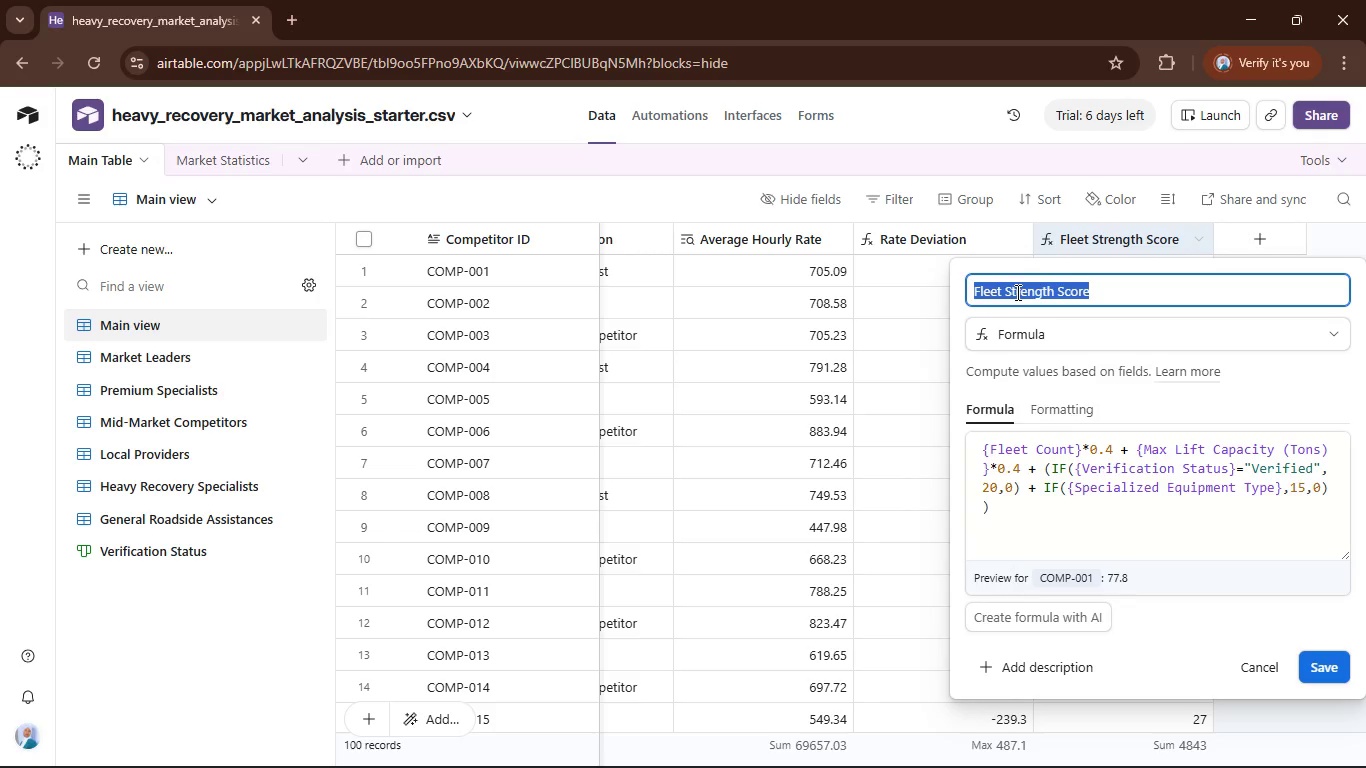 
left_click([1005, 291])
 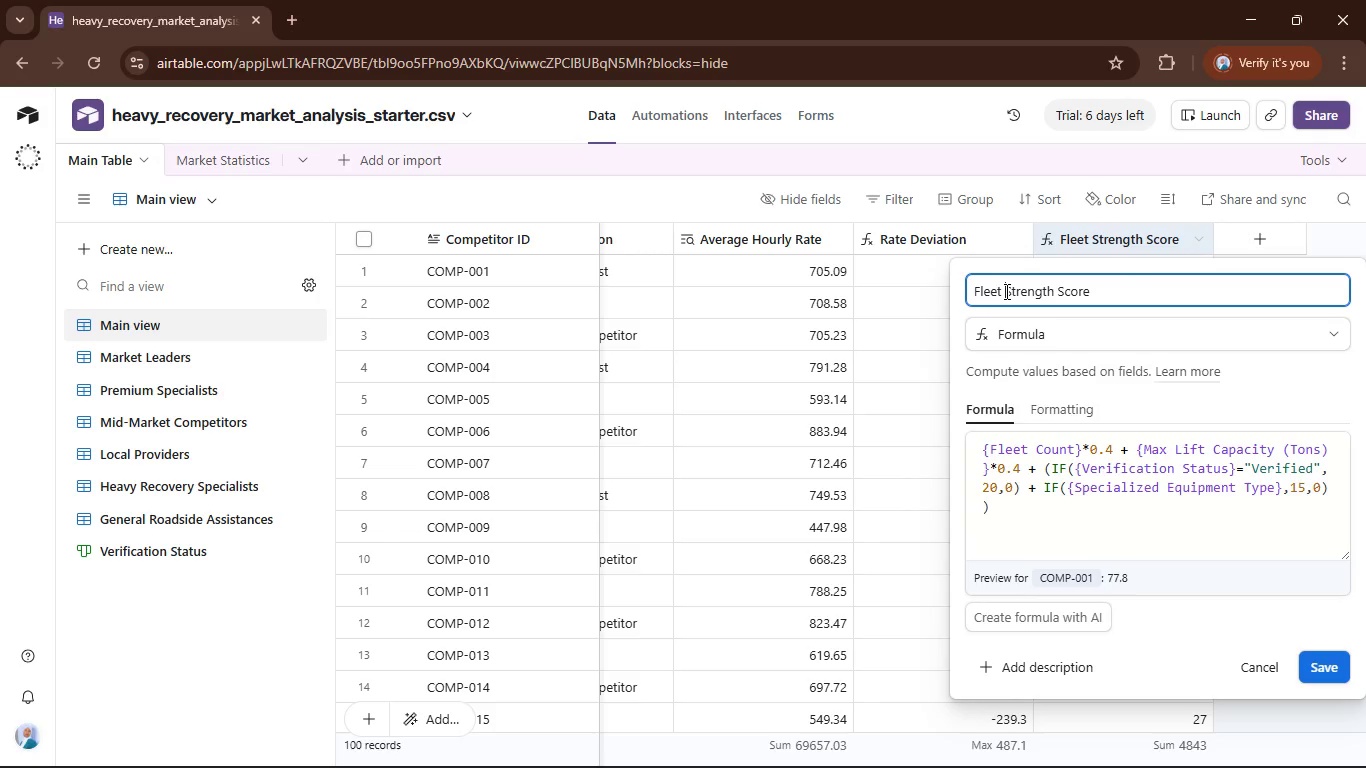 
left_click_drag(start_coordinate=[1005, 291], to_coordinate=[966, 293])
 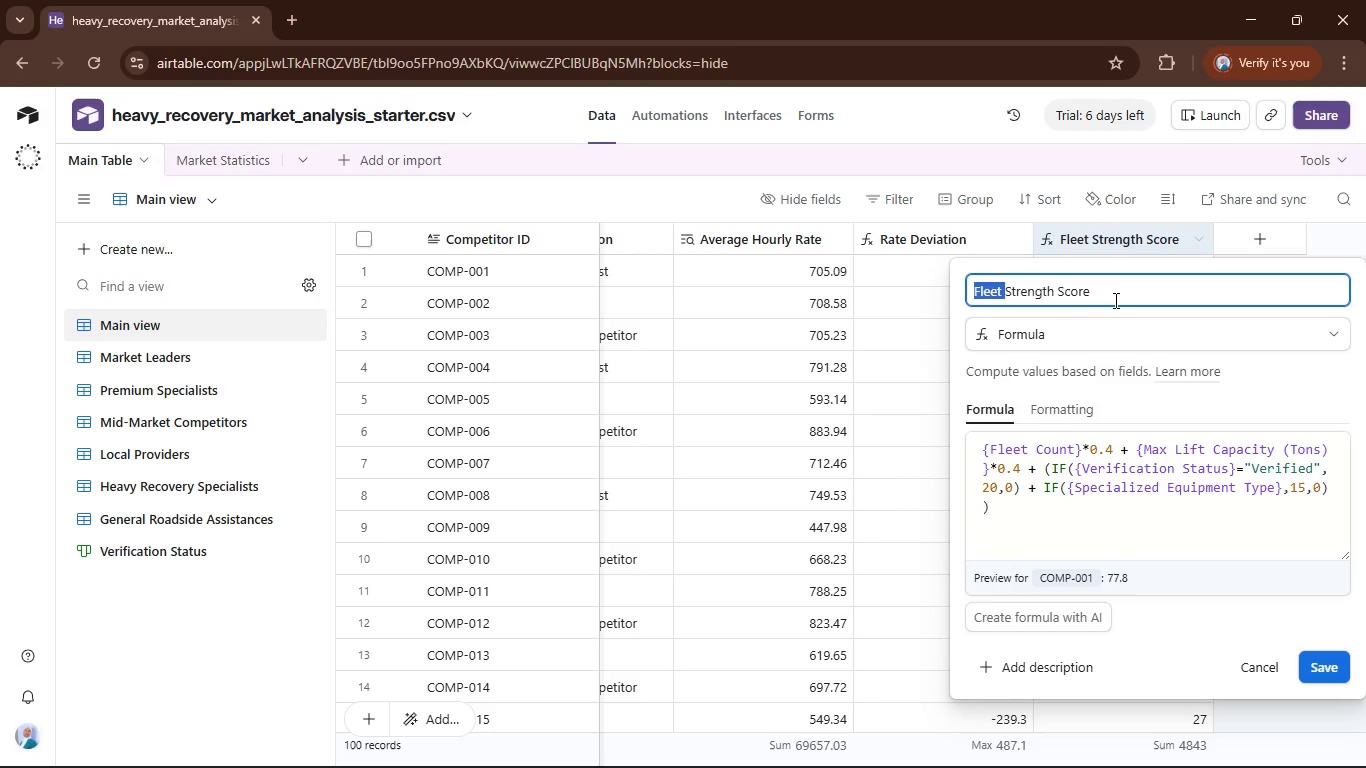 
key(Backspace)
 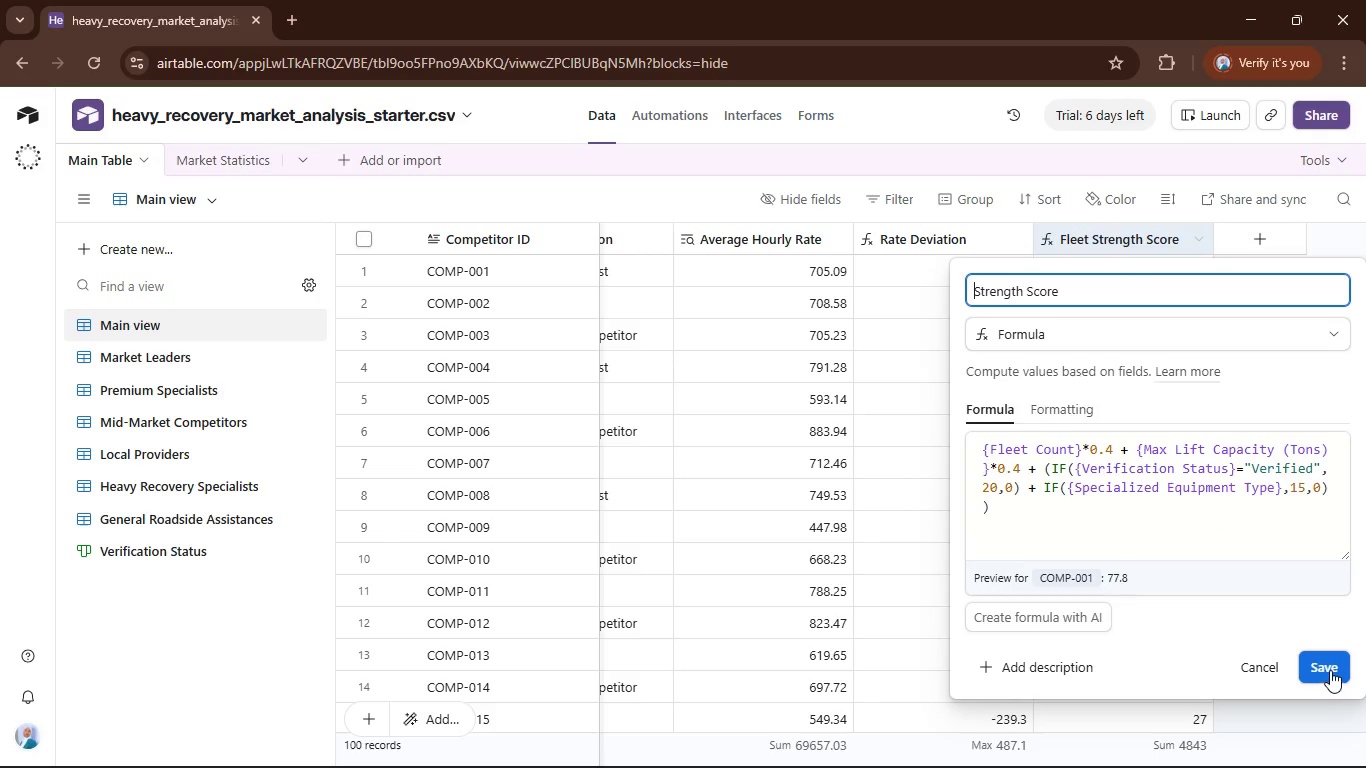 
left_click([1330, 669])
 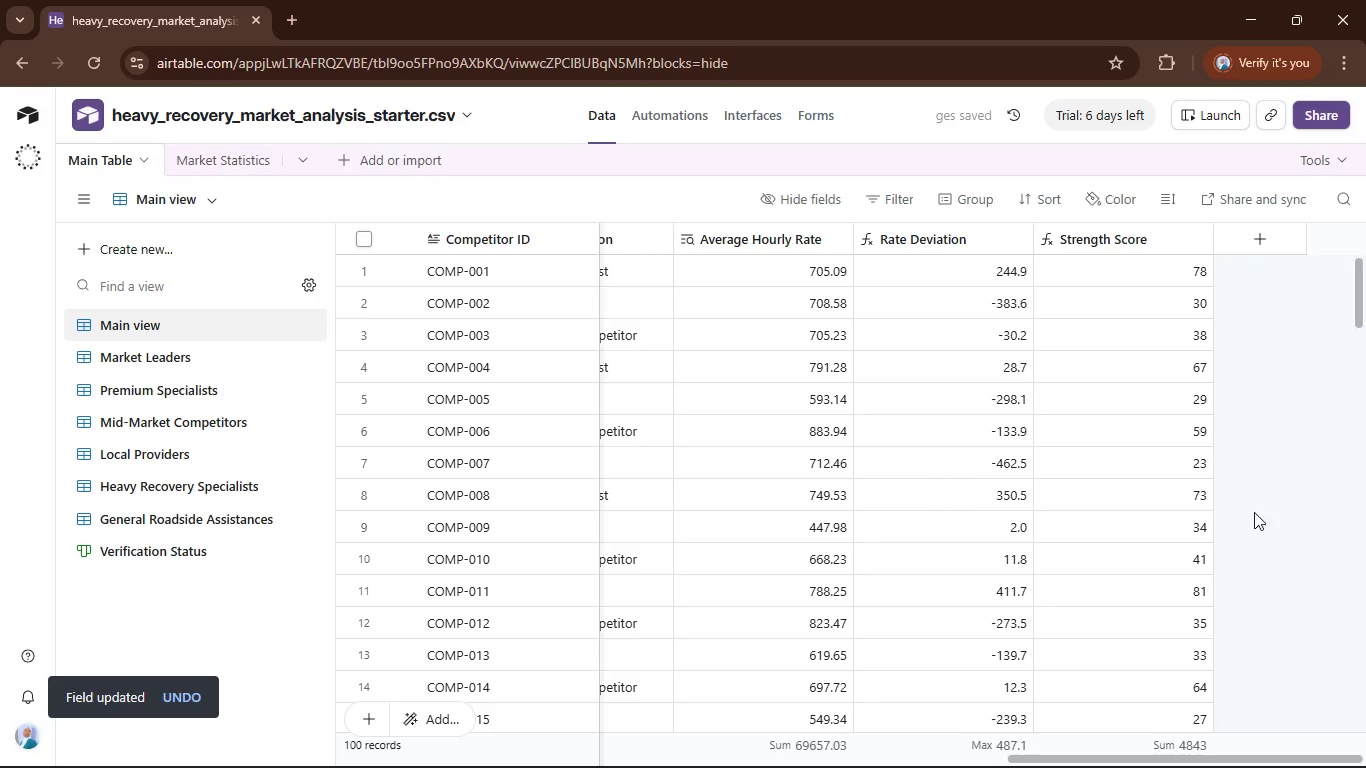 
left_click([1254, 239])
 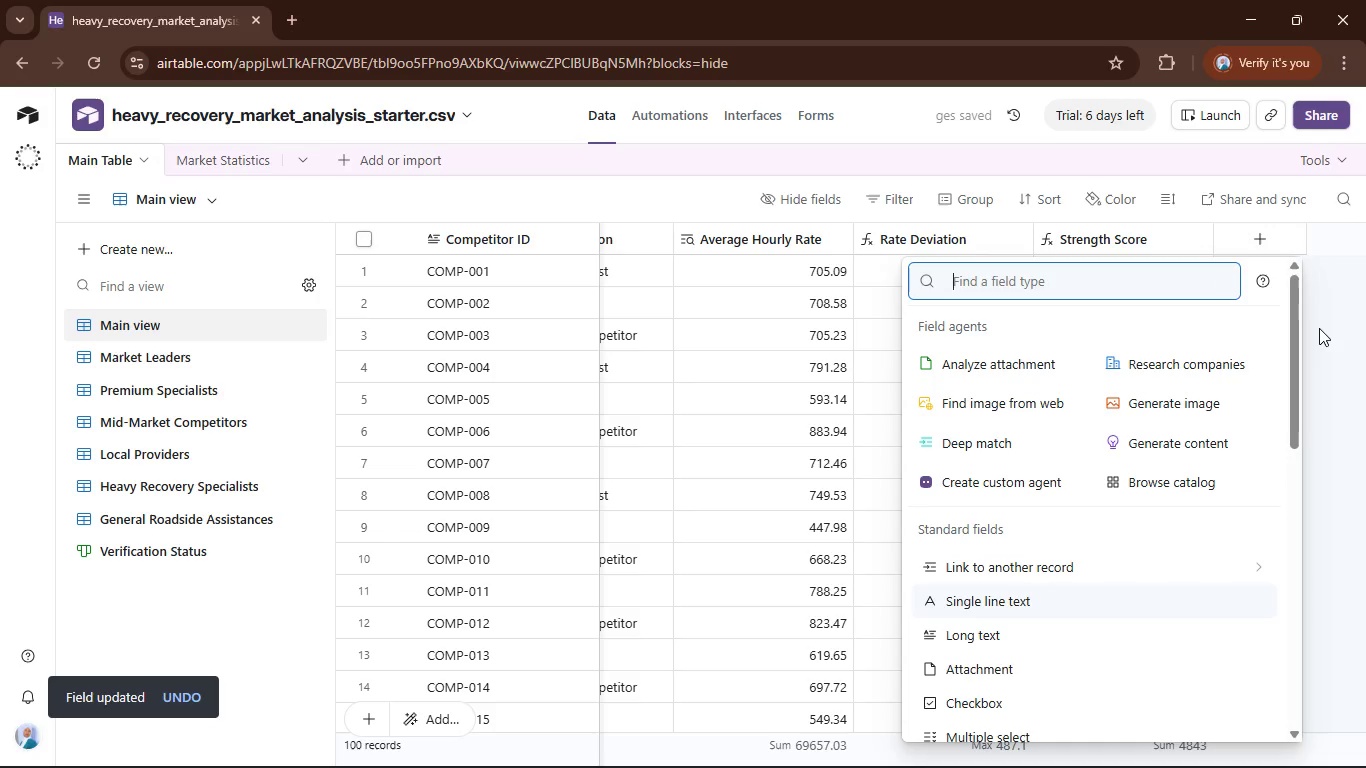 
type(Fleet S)
key(Backspace)
key(Backspace)
key(Backspace)
key(Backspace)
key(Backspace)
key(Backspace)
type(or)
 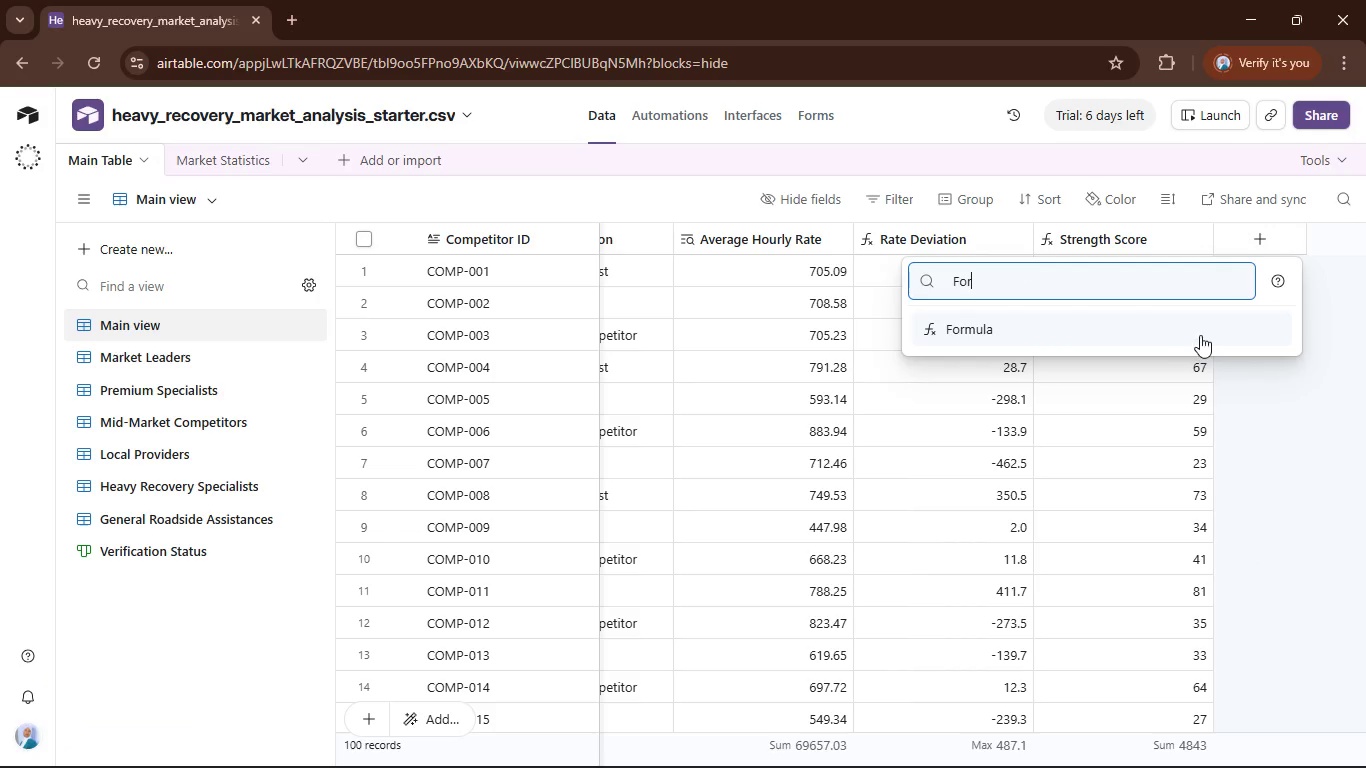 
left_click([1201, 334])
 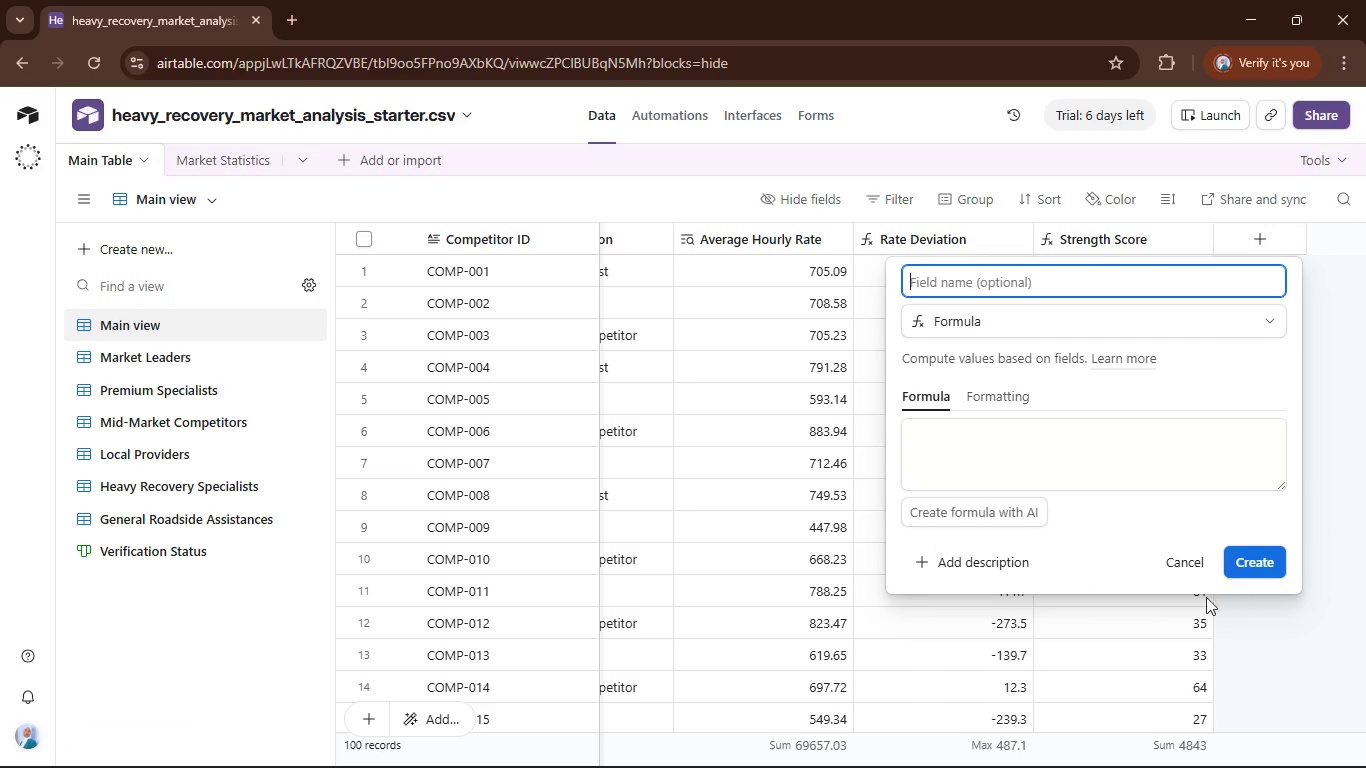 
left_click([1175, 569])
 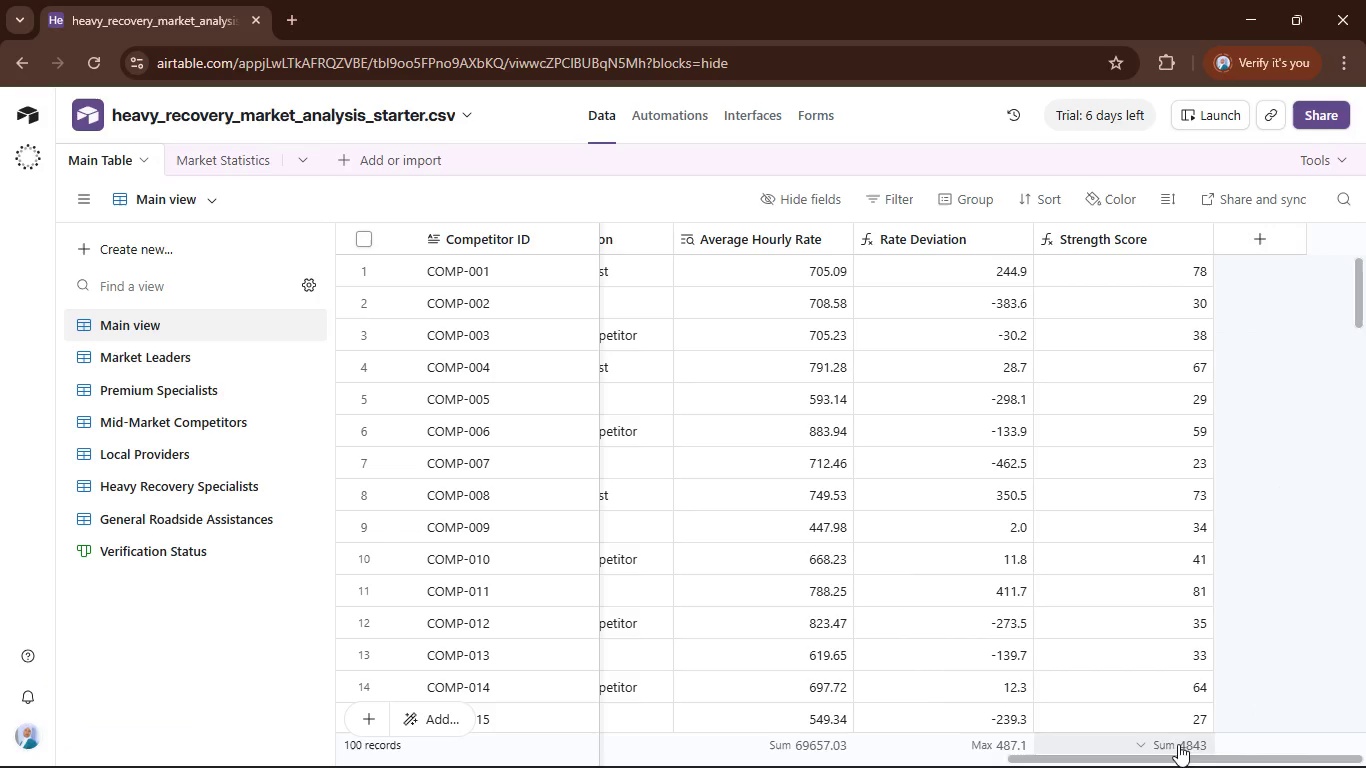 
left_click([1180, 748])
 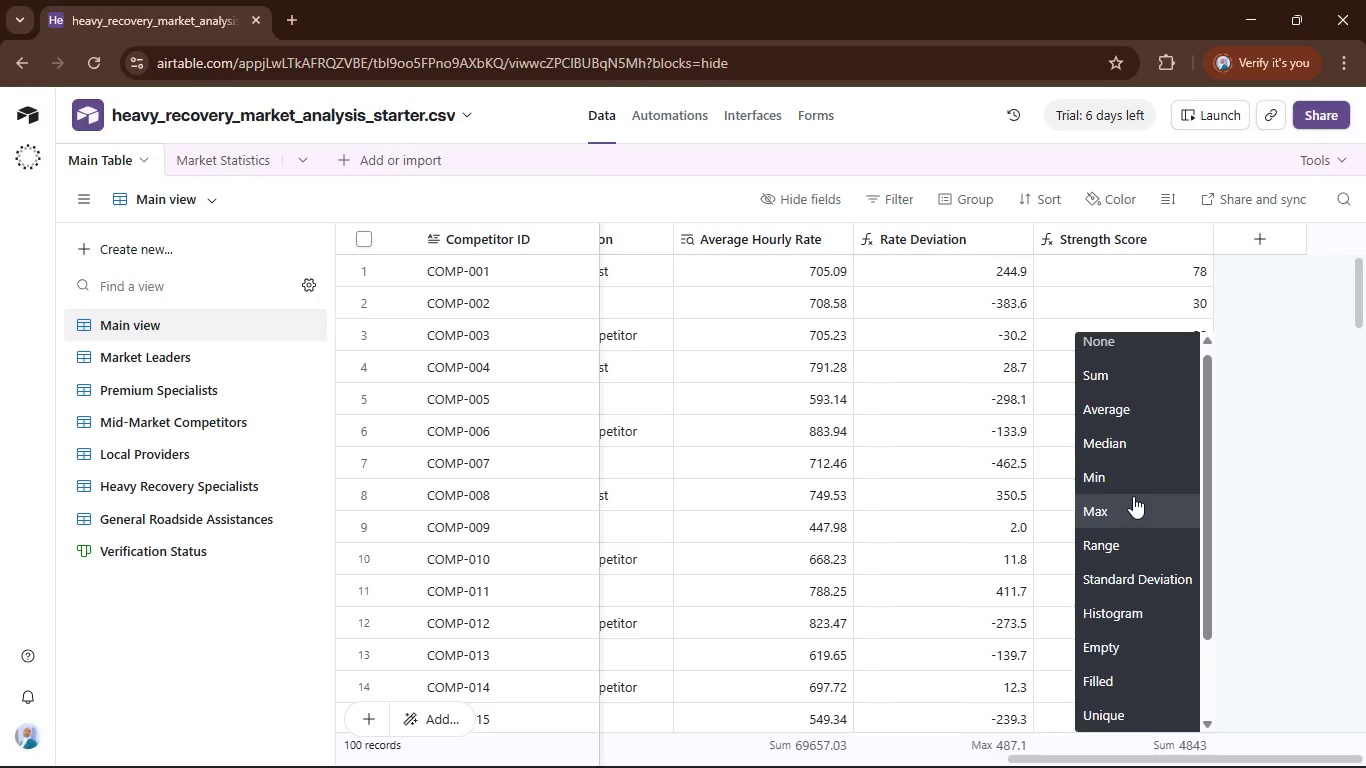 
left_click([1133, 504])
 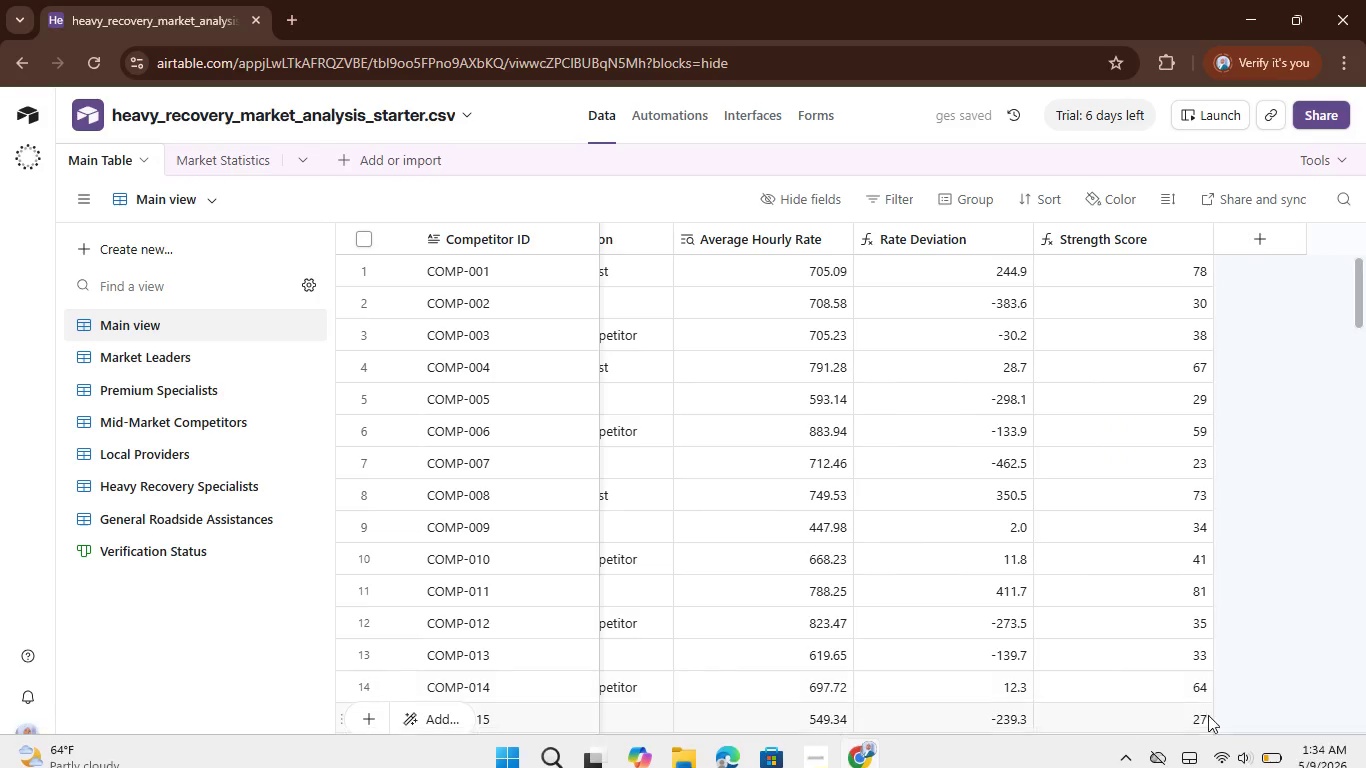 
left_click([1206, 740])
 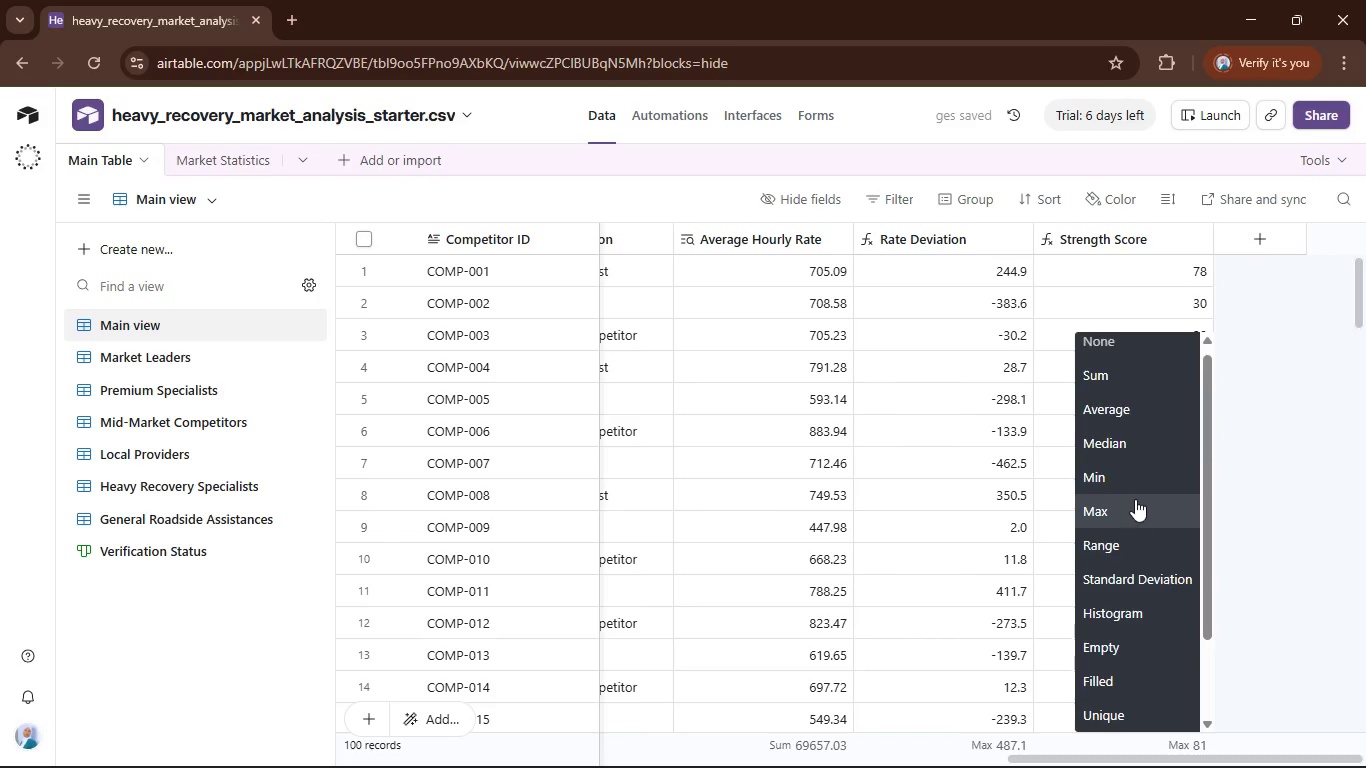 
left_click([1130, 480])
 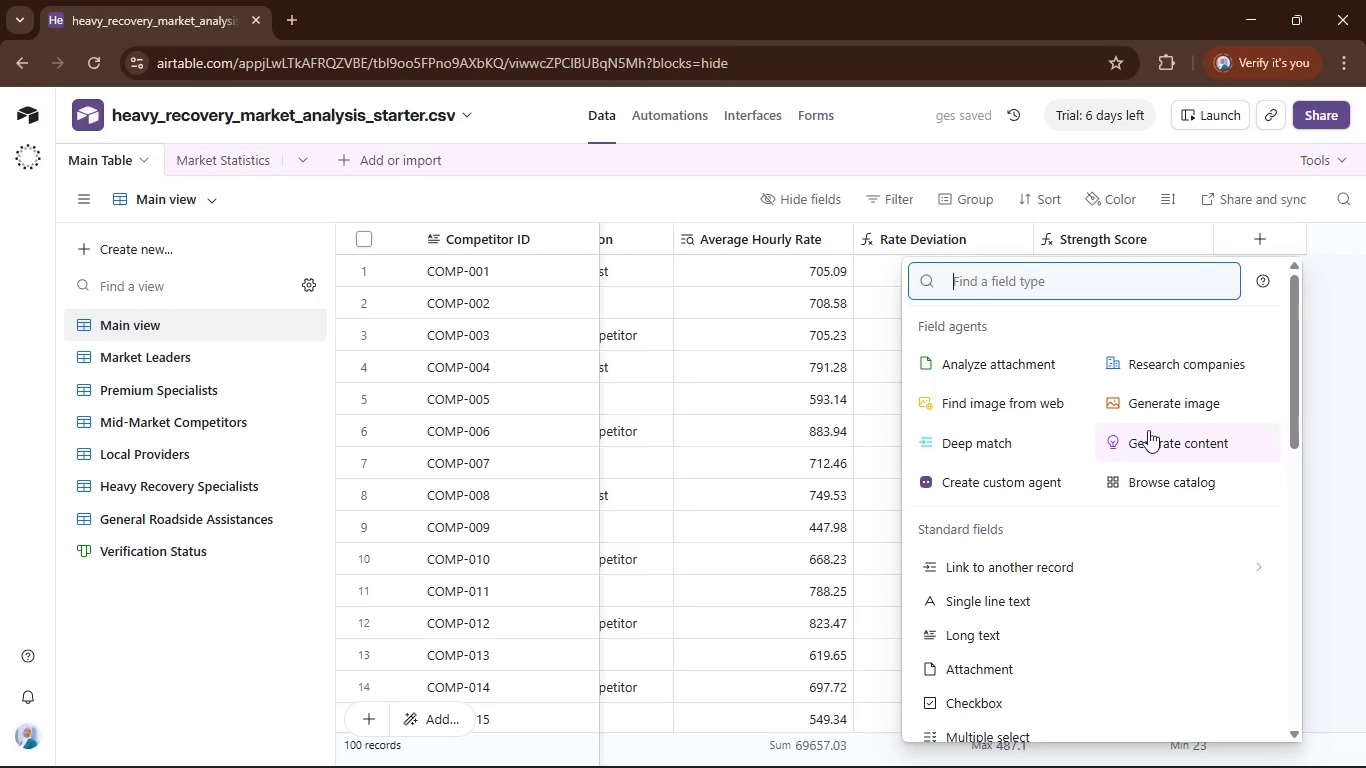 
type(for)
 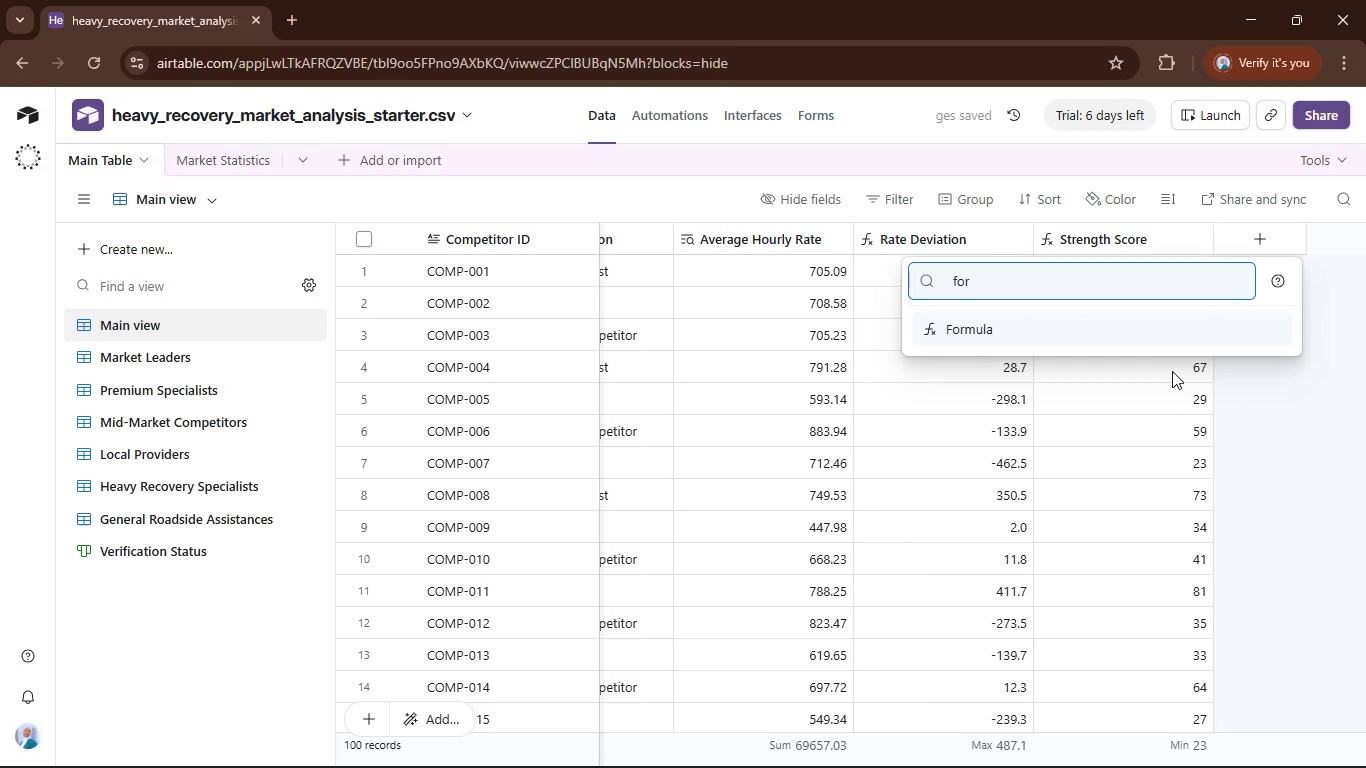 
left_click([1172, 324])
 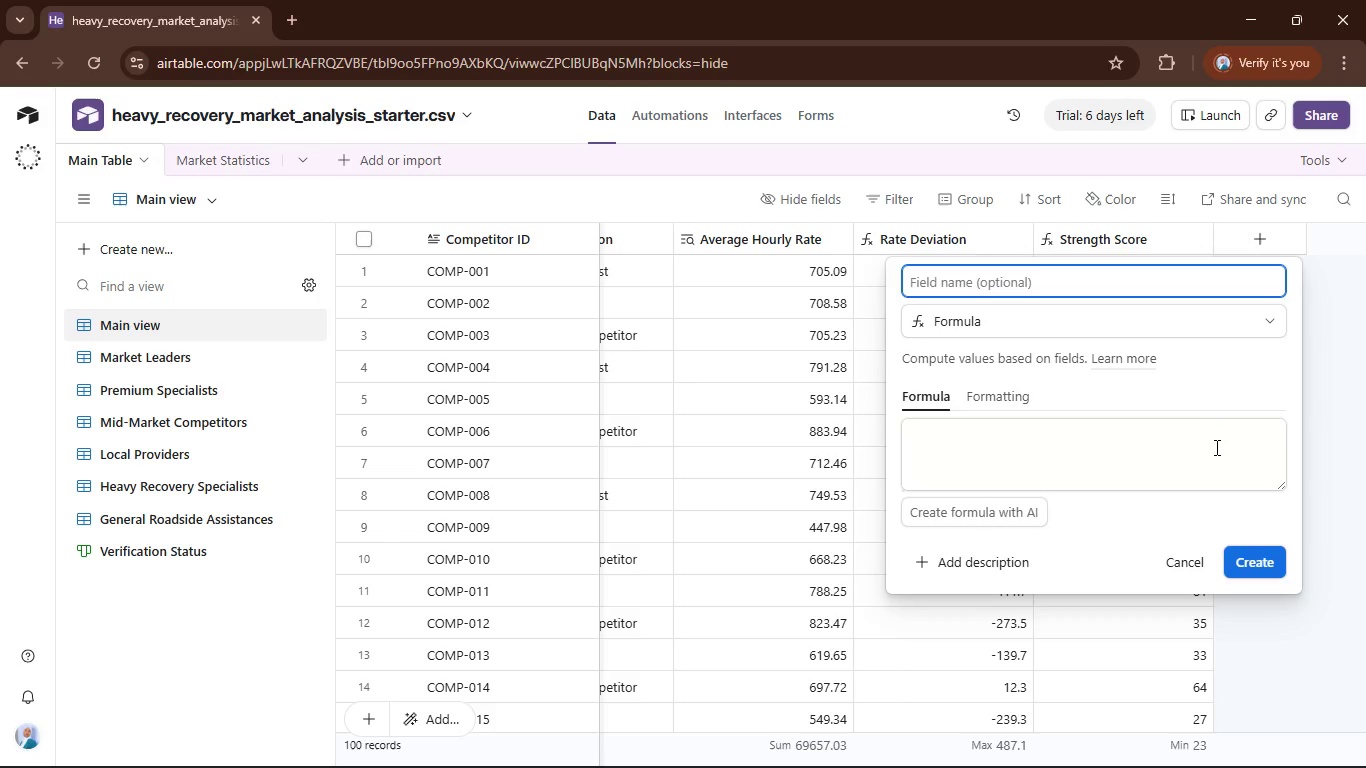 
left_click([1215, 448])
 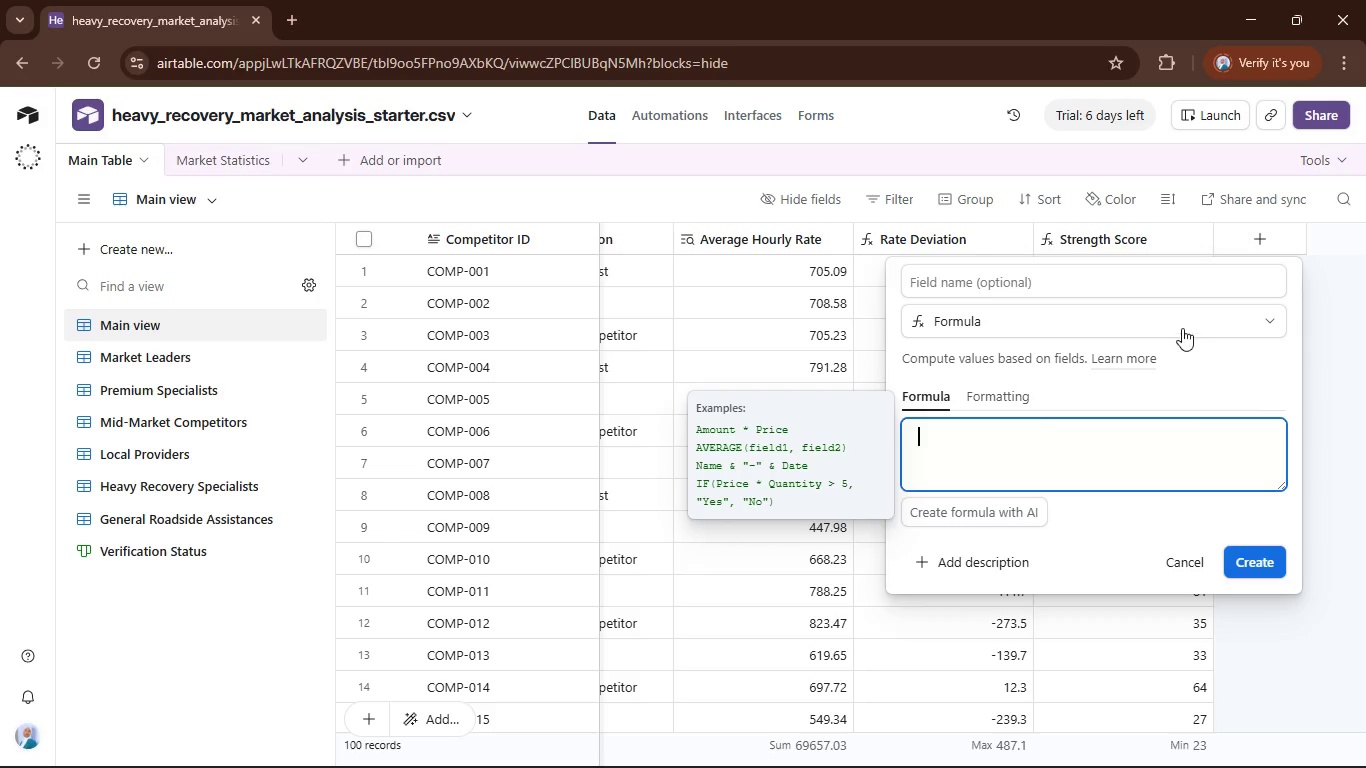 
left_click([1217, 281])
 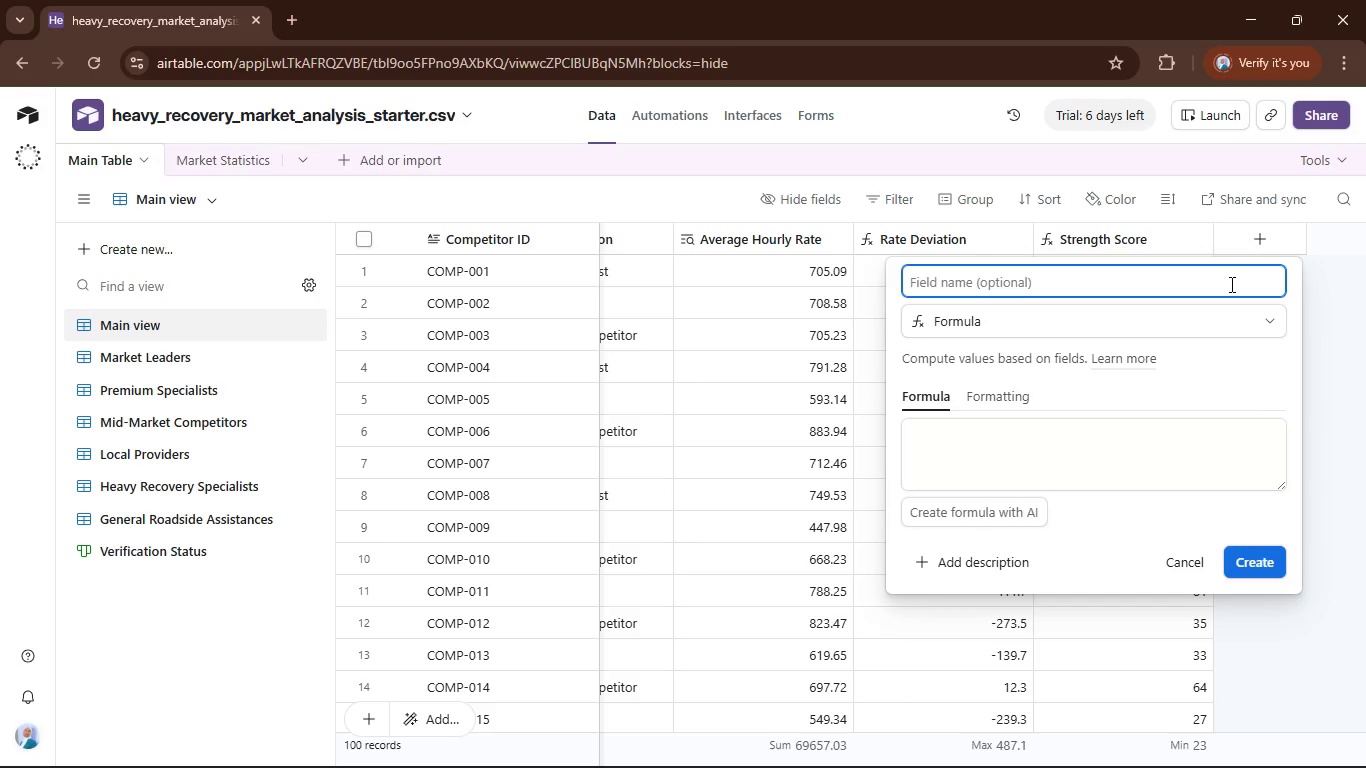 
type(Fleet Strength)
 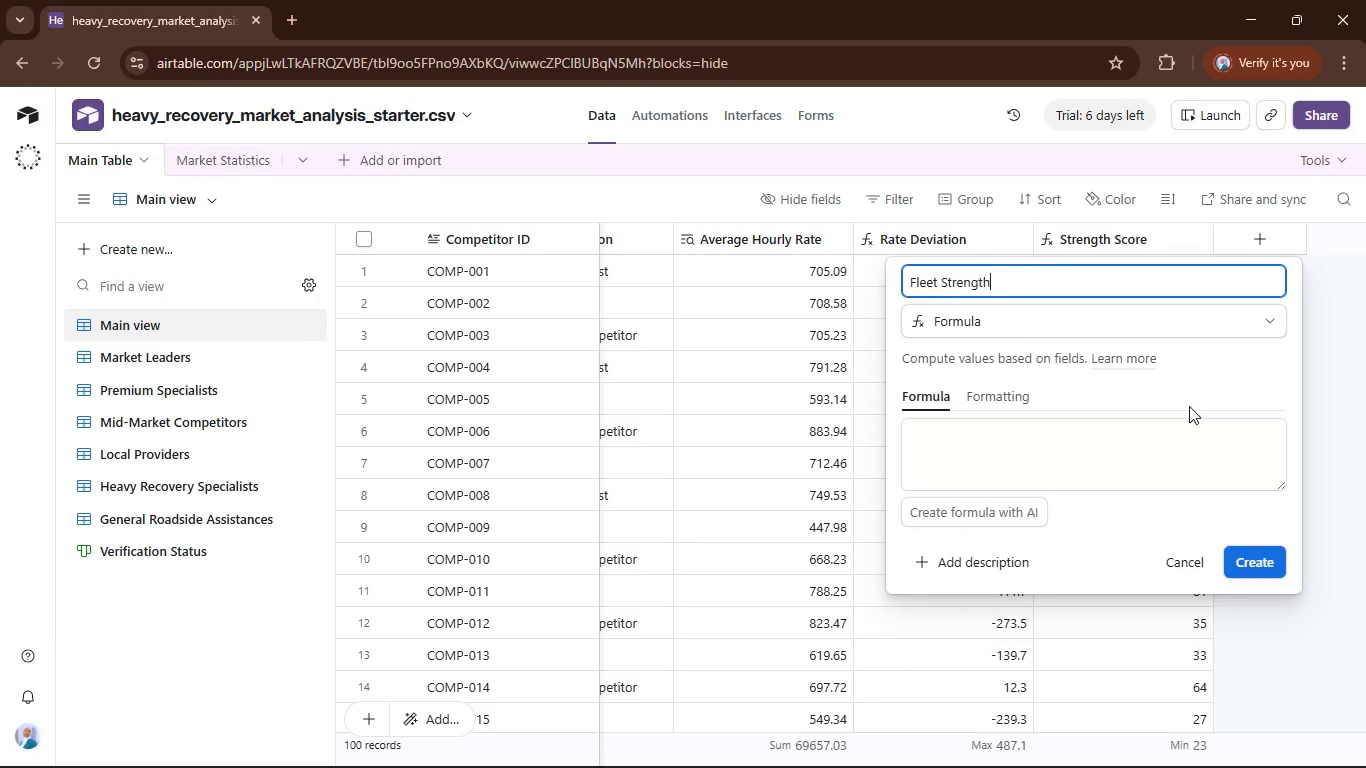 
left_click([1188, 429])
 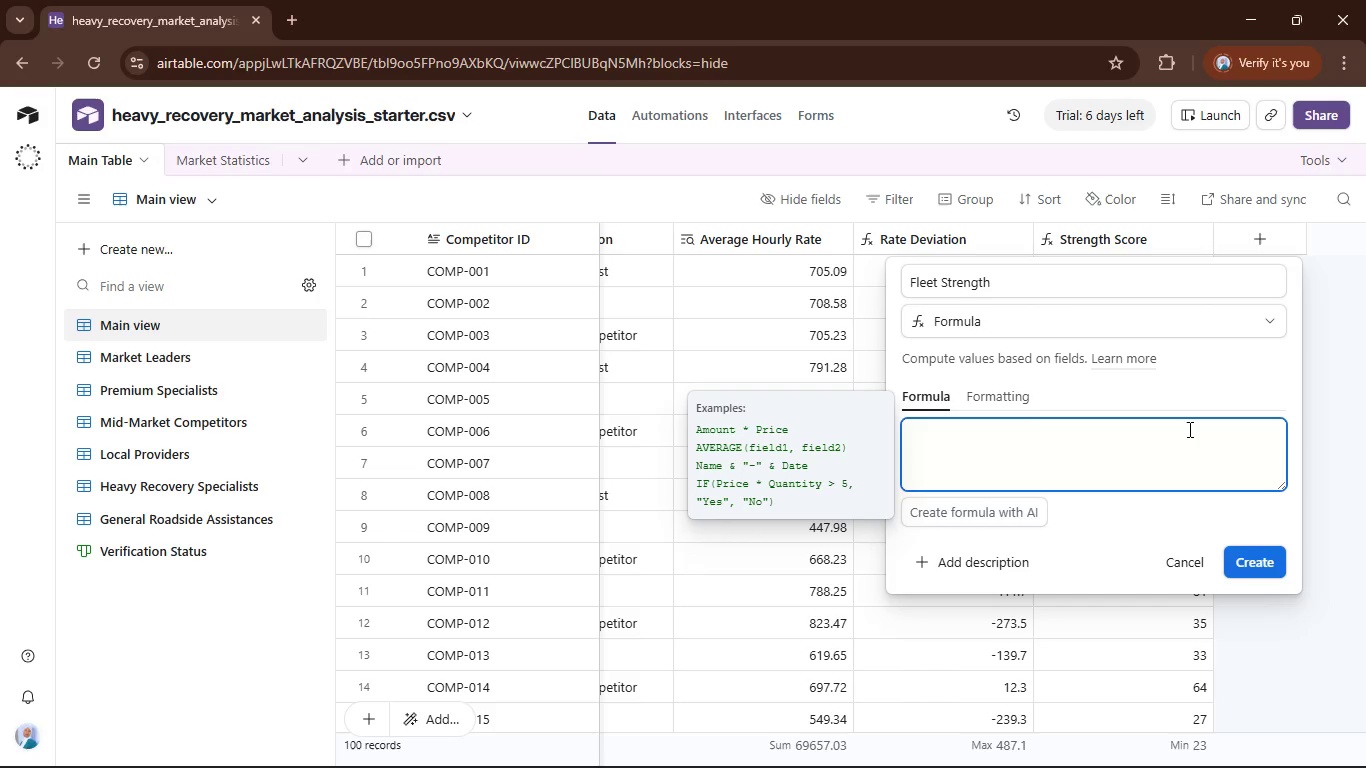 
type(IF())
 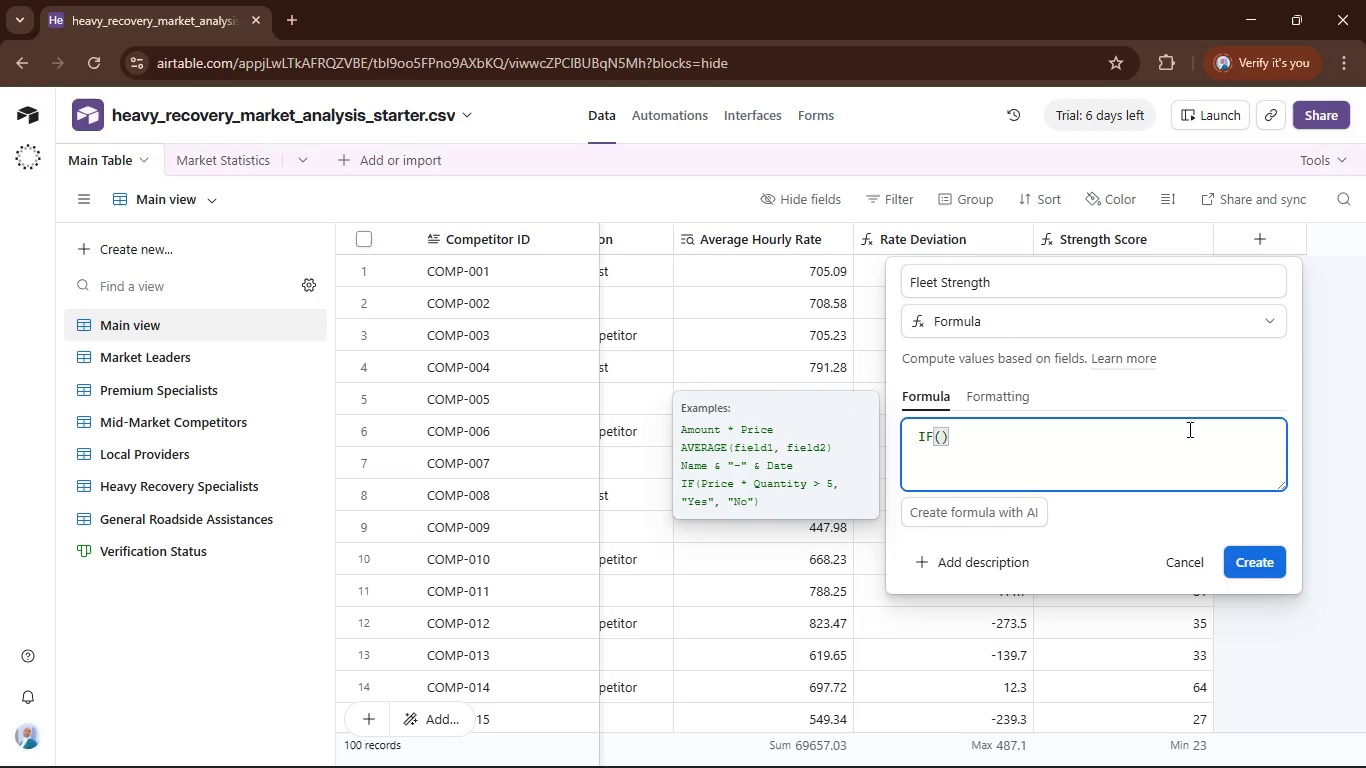 
key(ArrowLeft)
 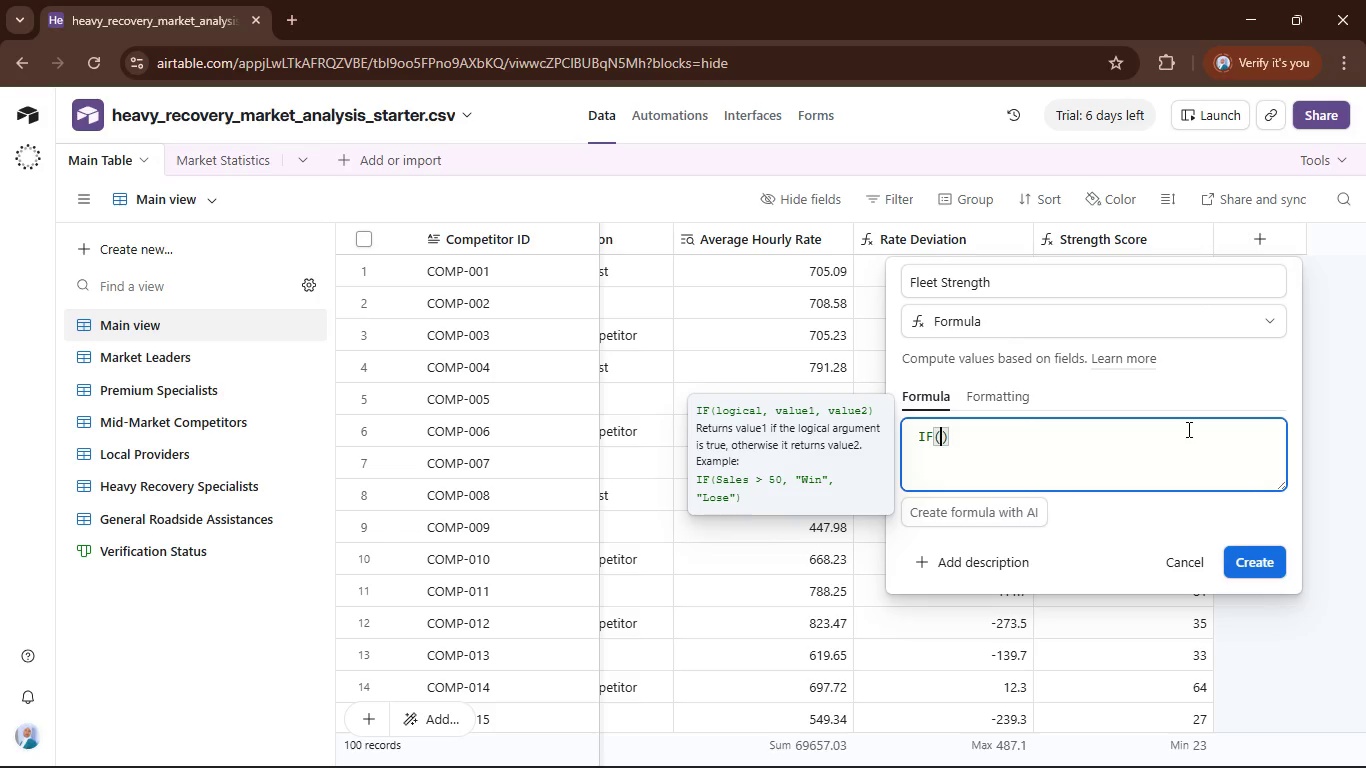 
type(flo)
key(Backspace)
type(e)
 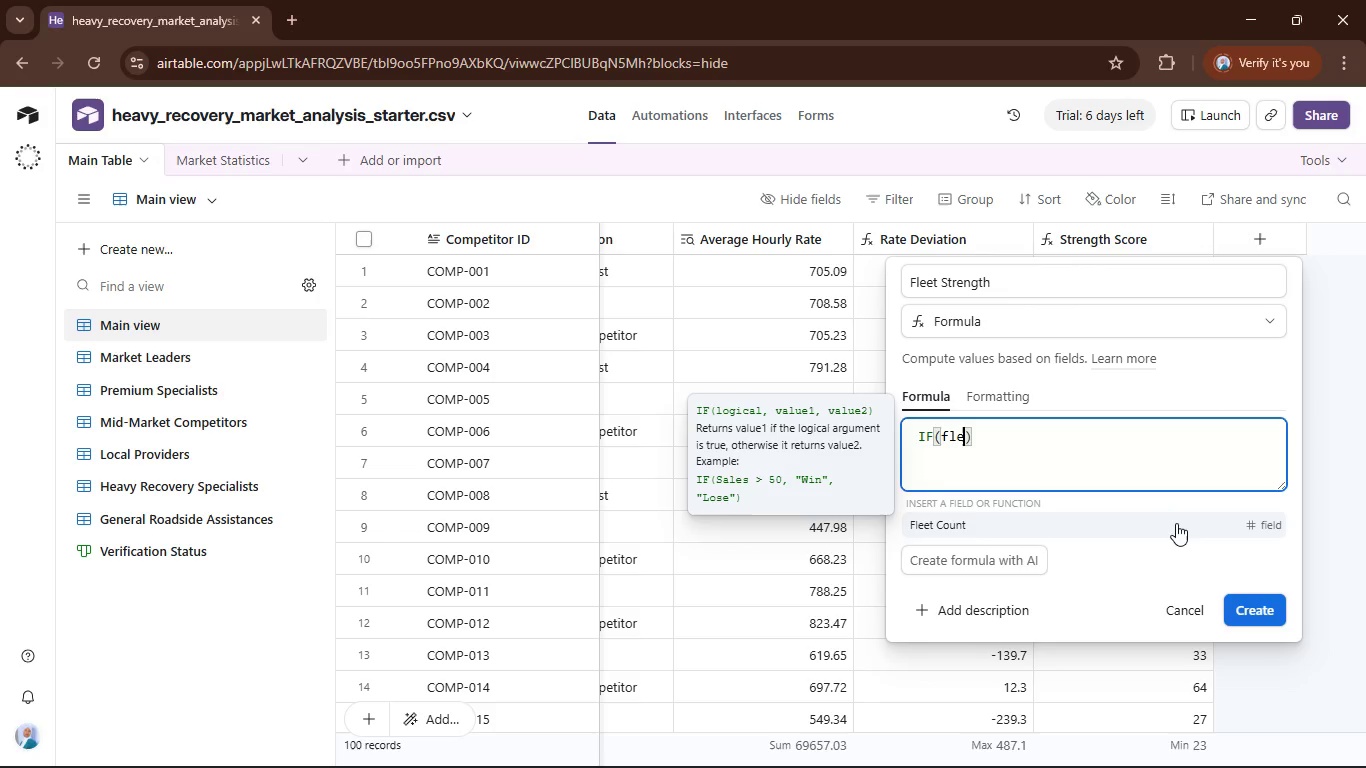 
wait(9.23)
 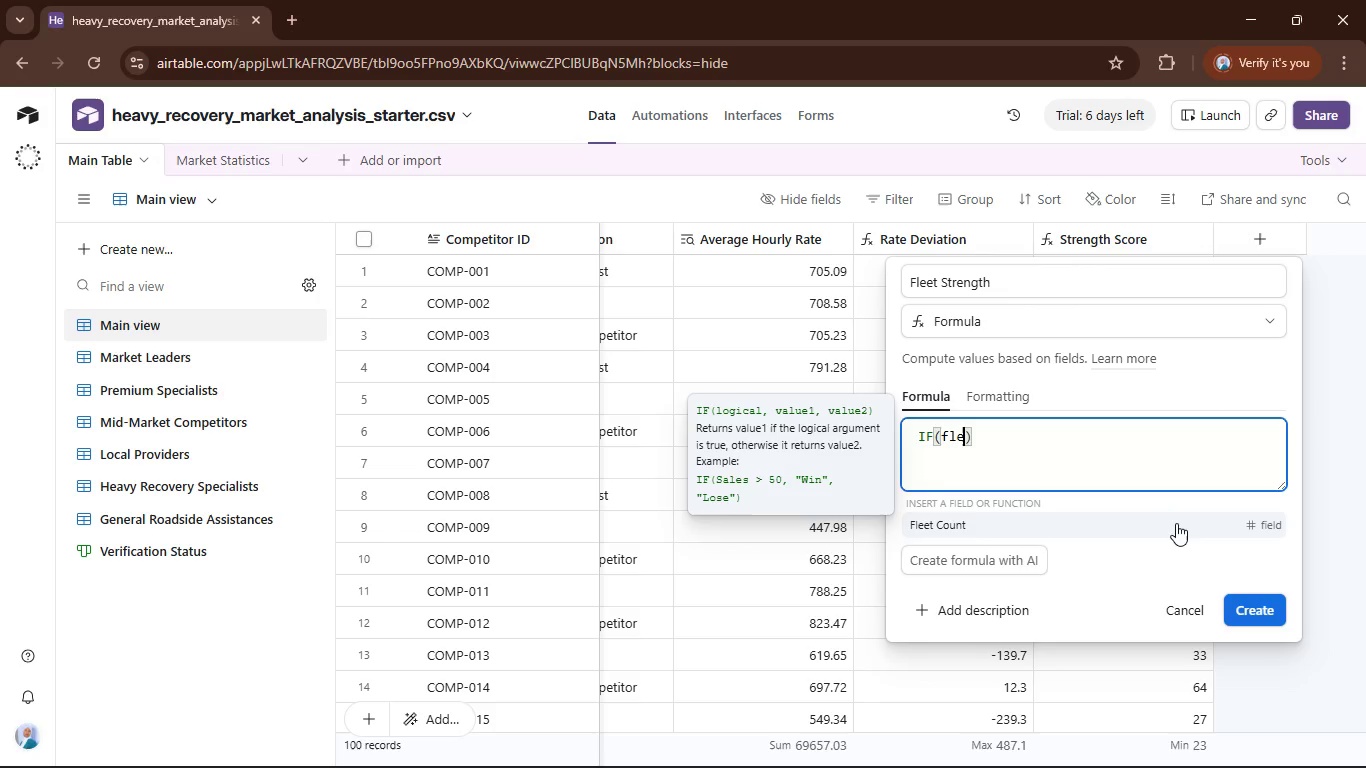 
left_click([1139, 526])
 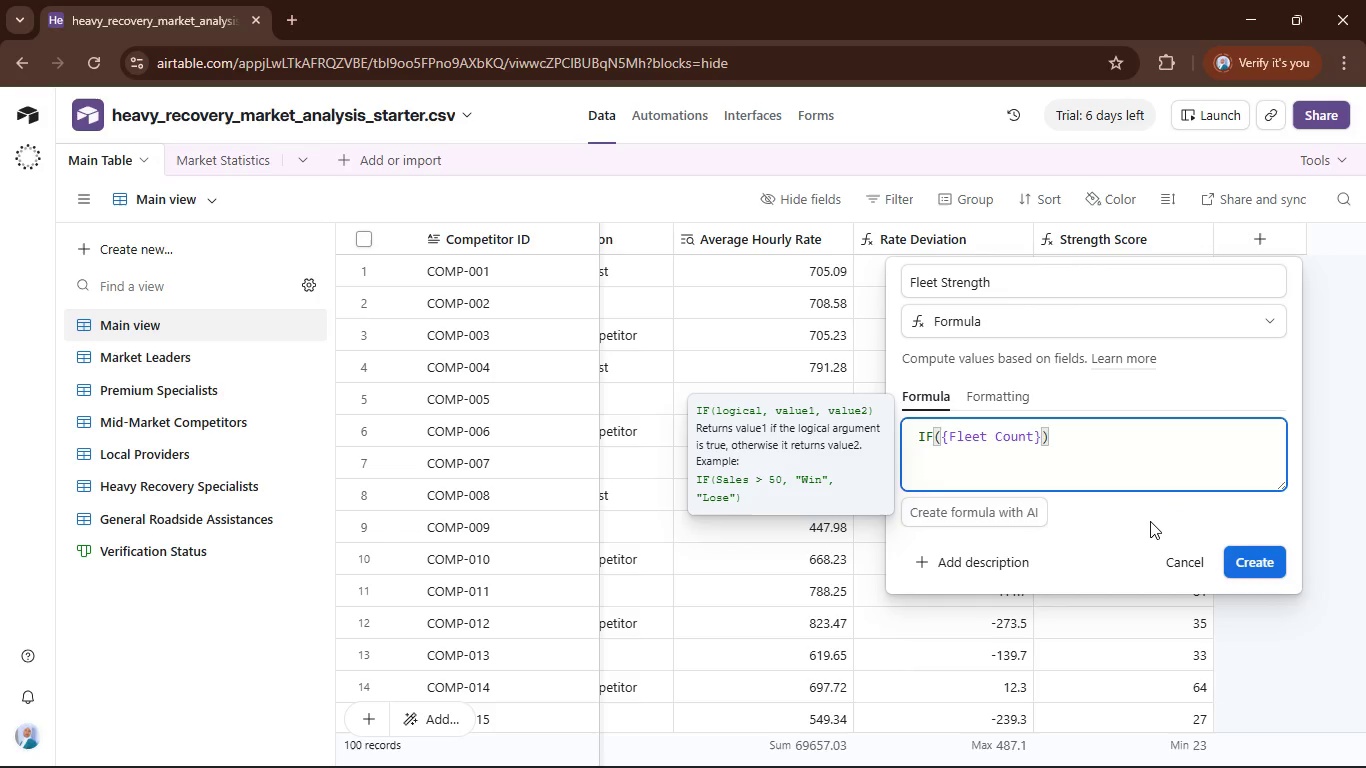 
key(Shift+Period)
 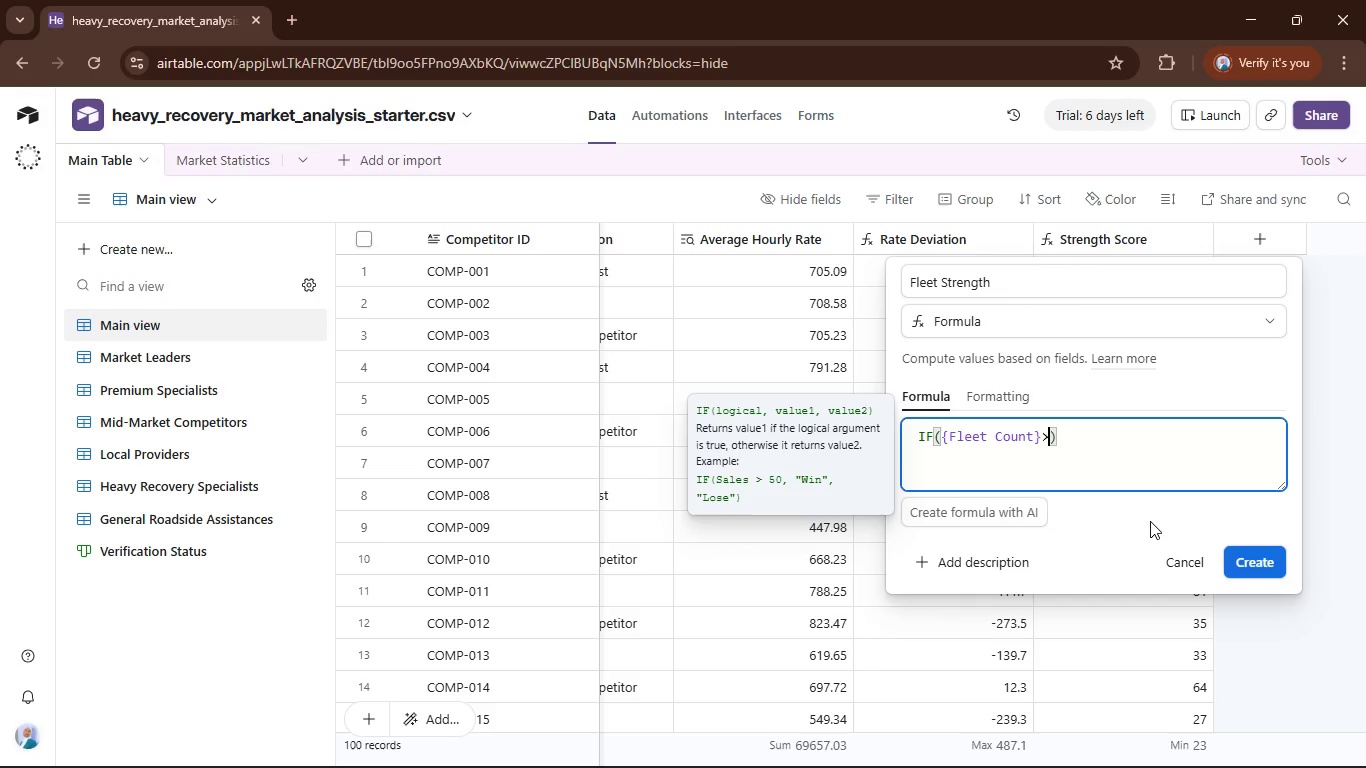 
wait(6.77)
 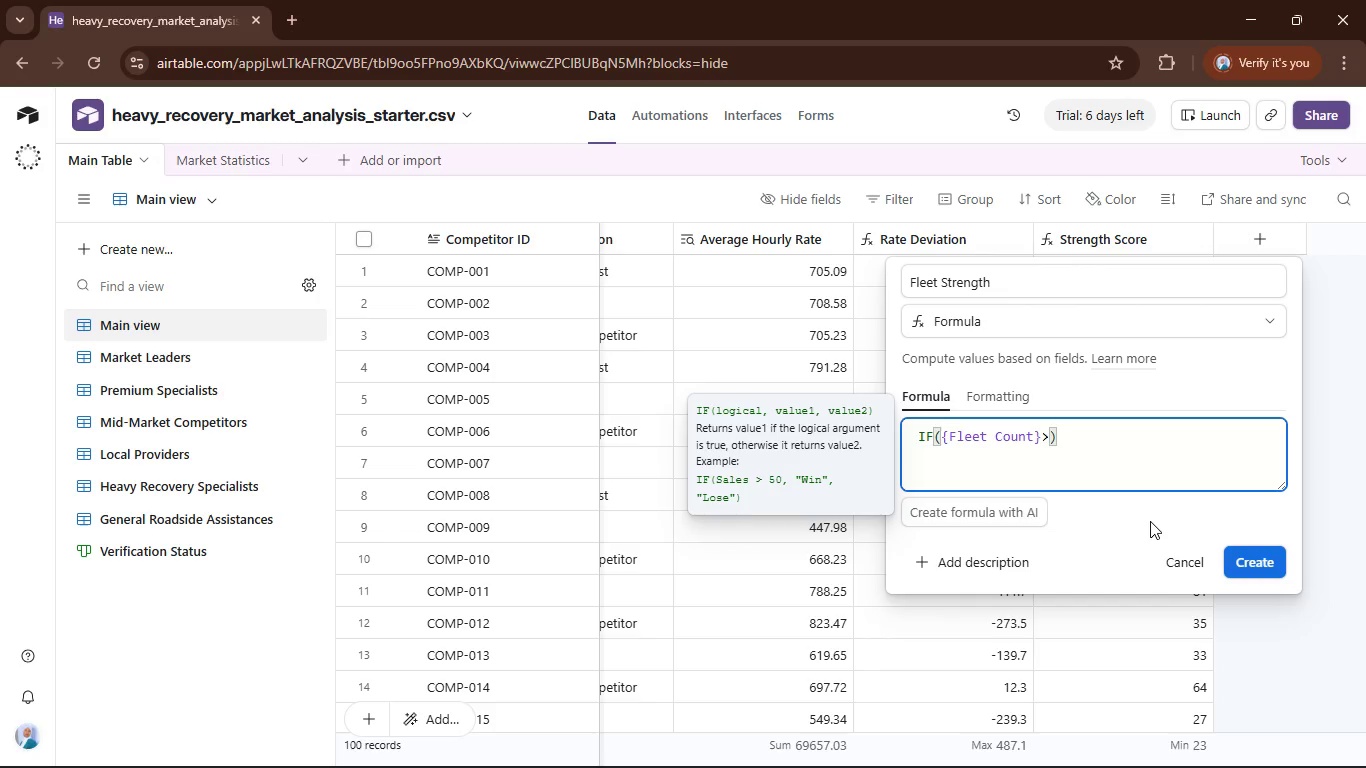 
key(Equal)
 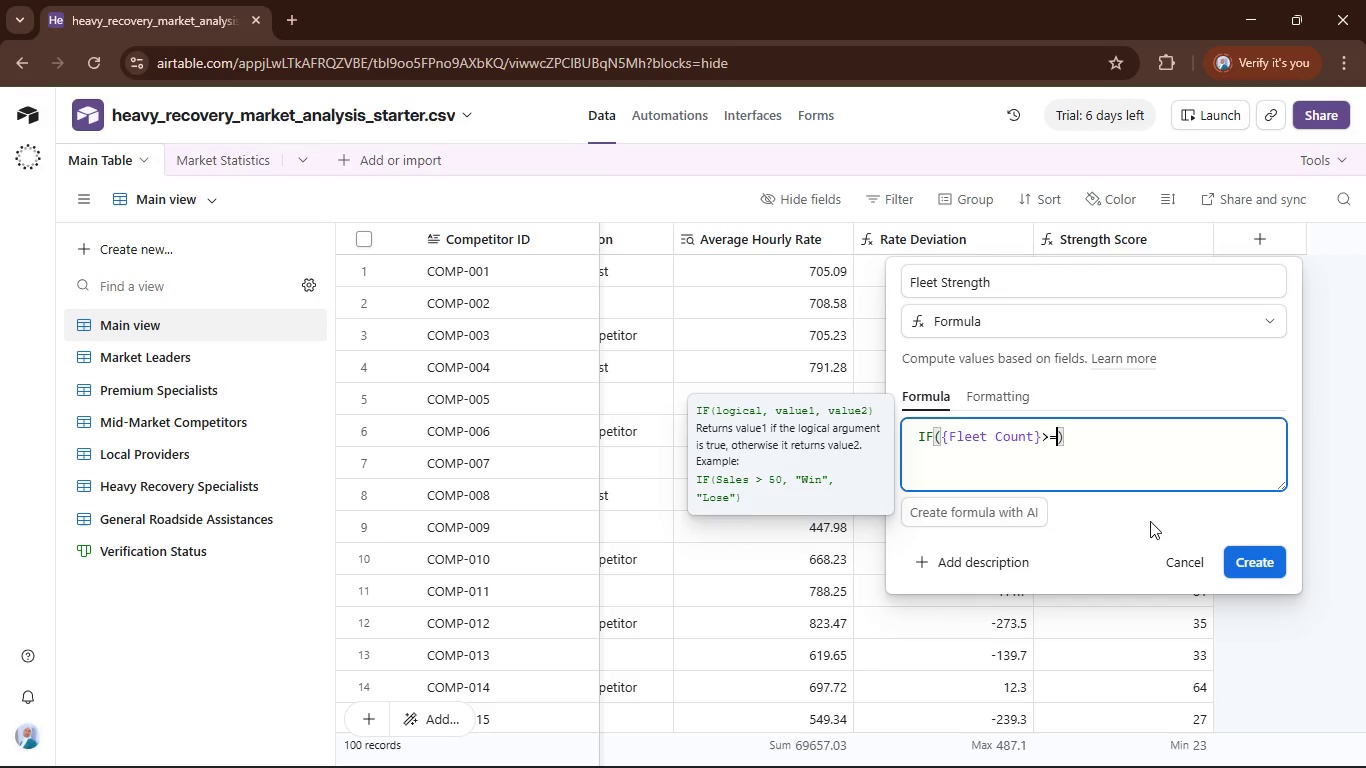 
wait(9.38)
 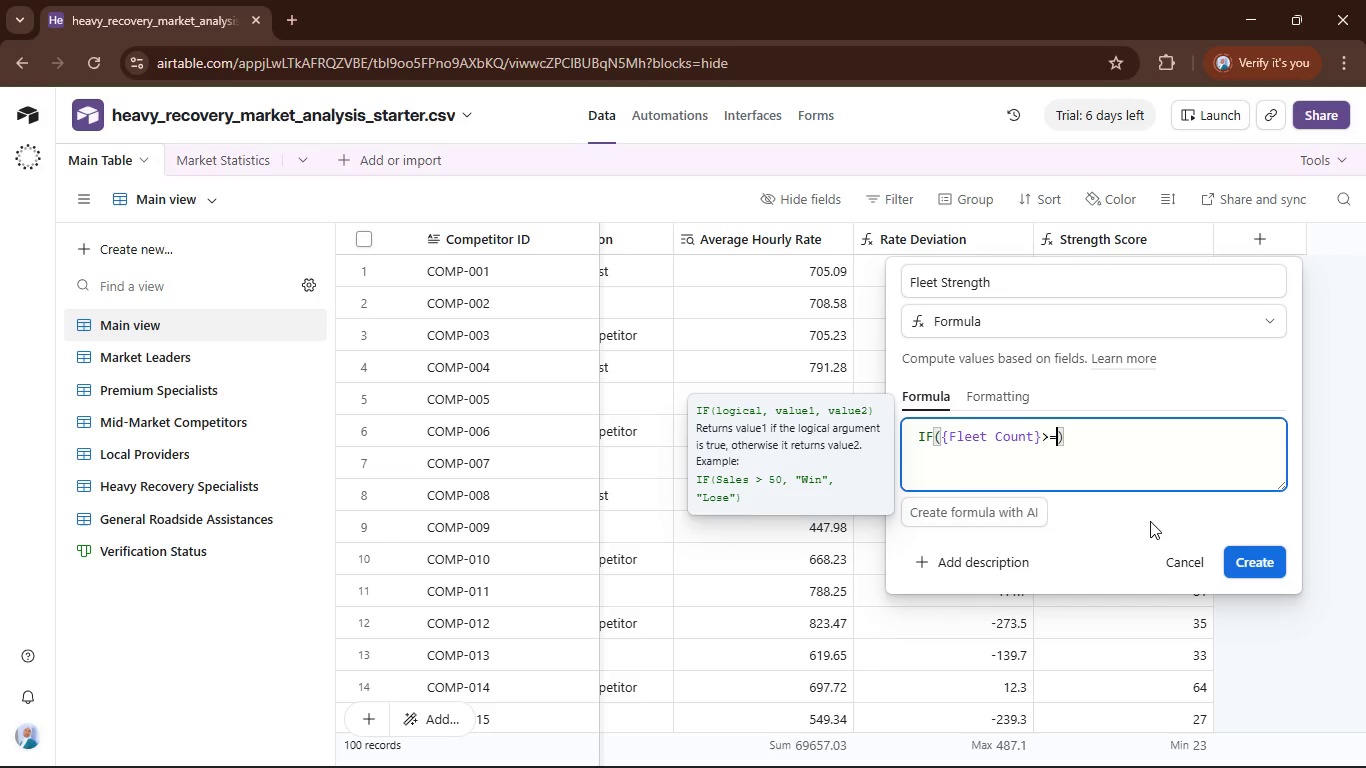 
type(60)
 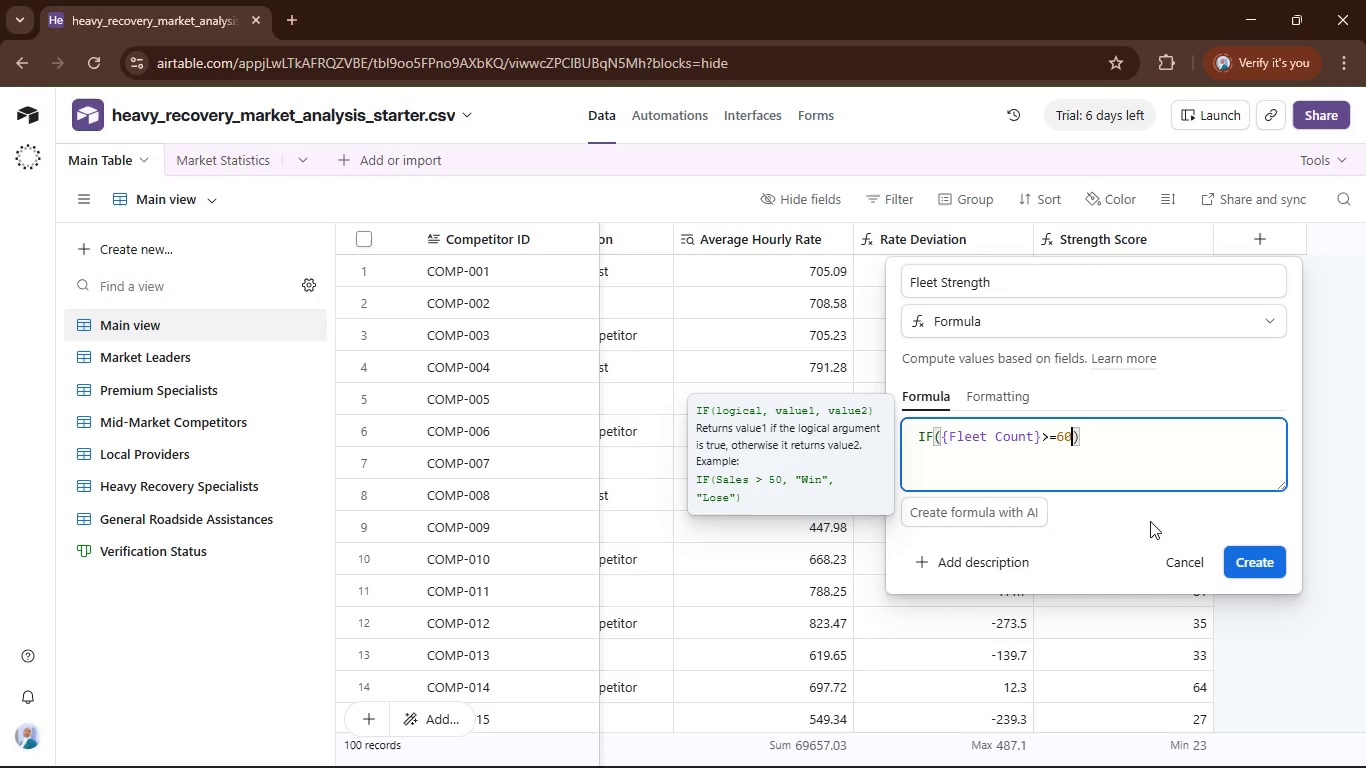 
wait(8.25)
 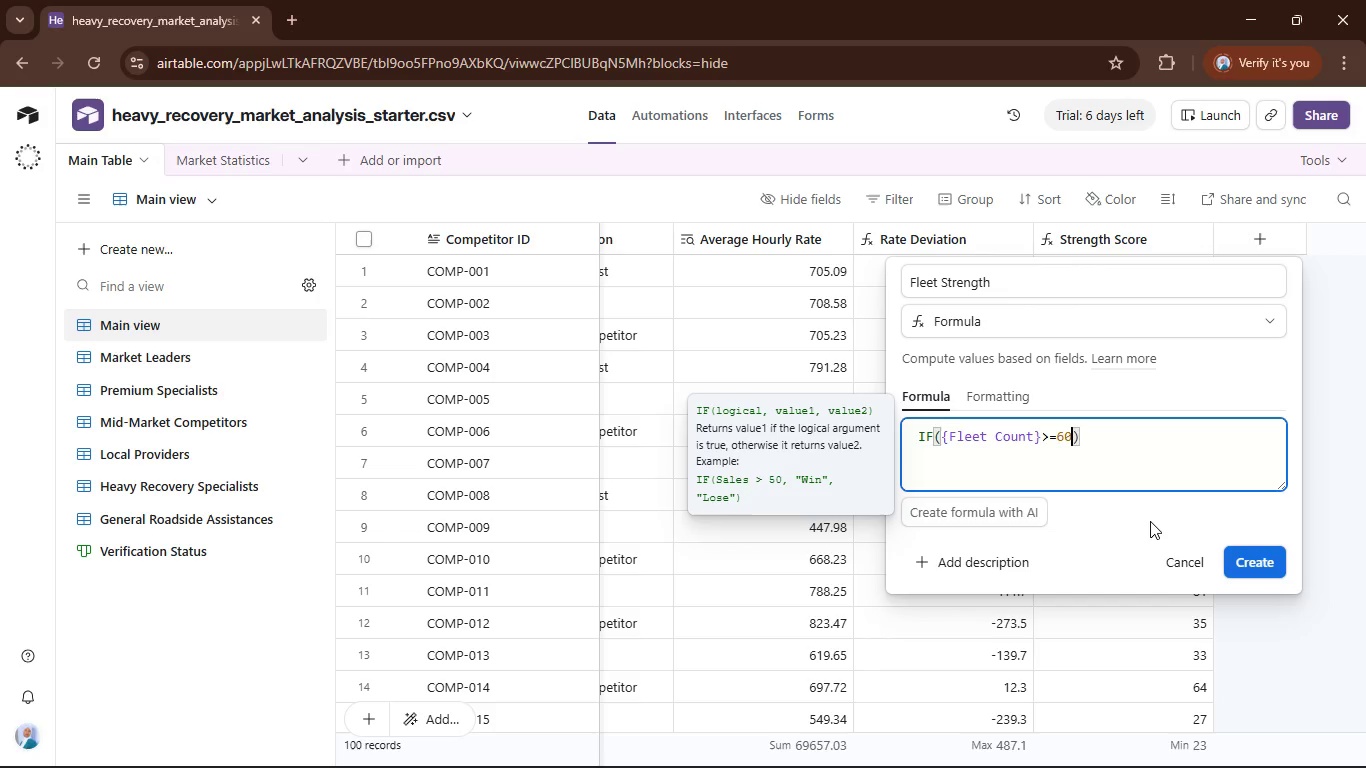 
key(Comma)
 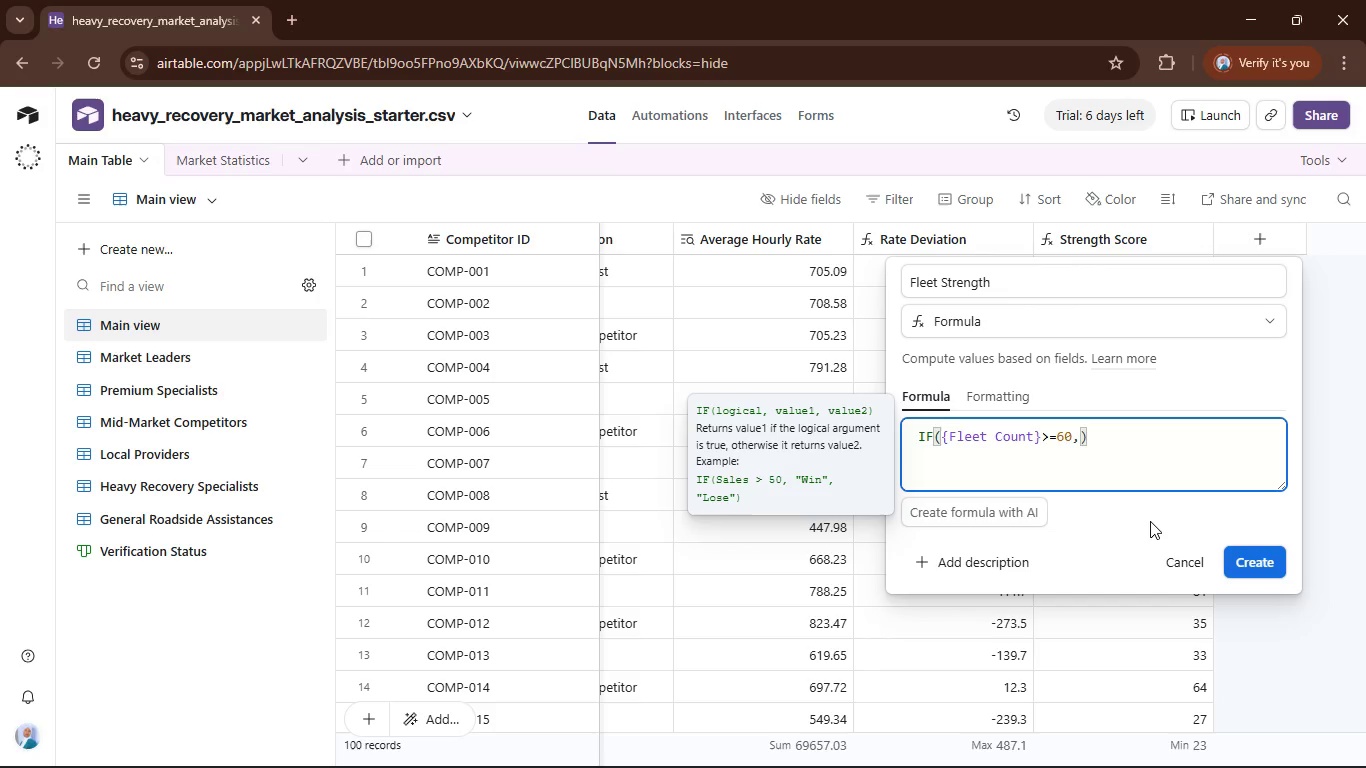 
key(Shift+Quote)
 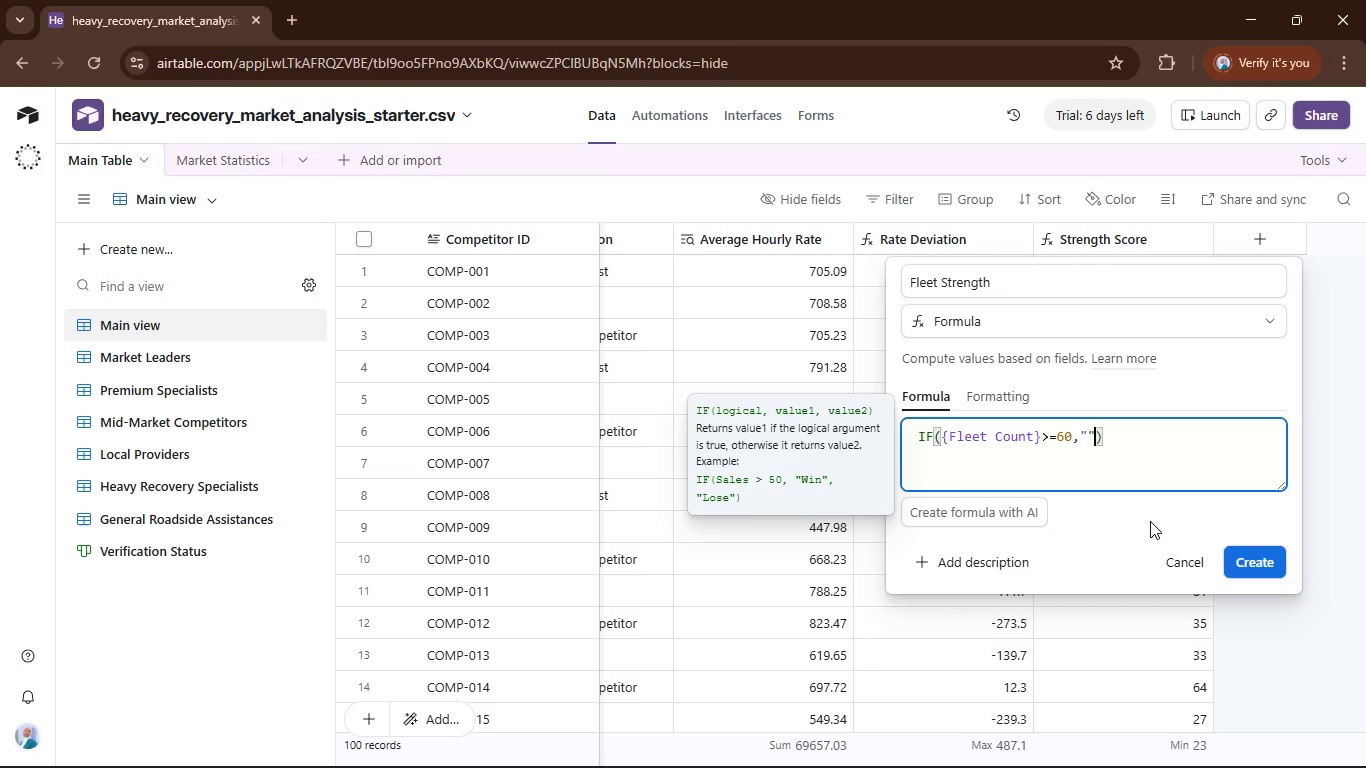 
key(Shift+Quote)
 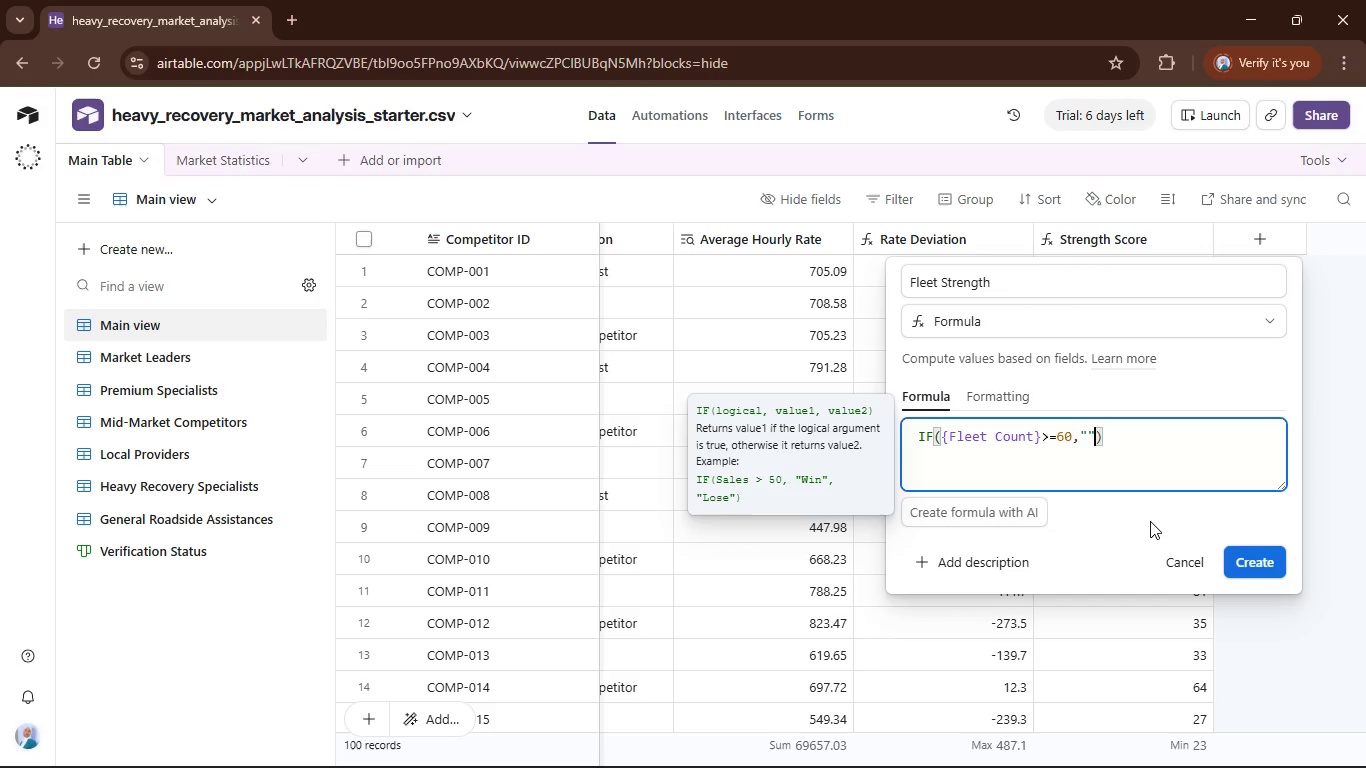 
key(ArrowLeft)
 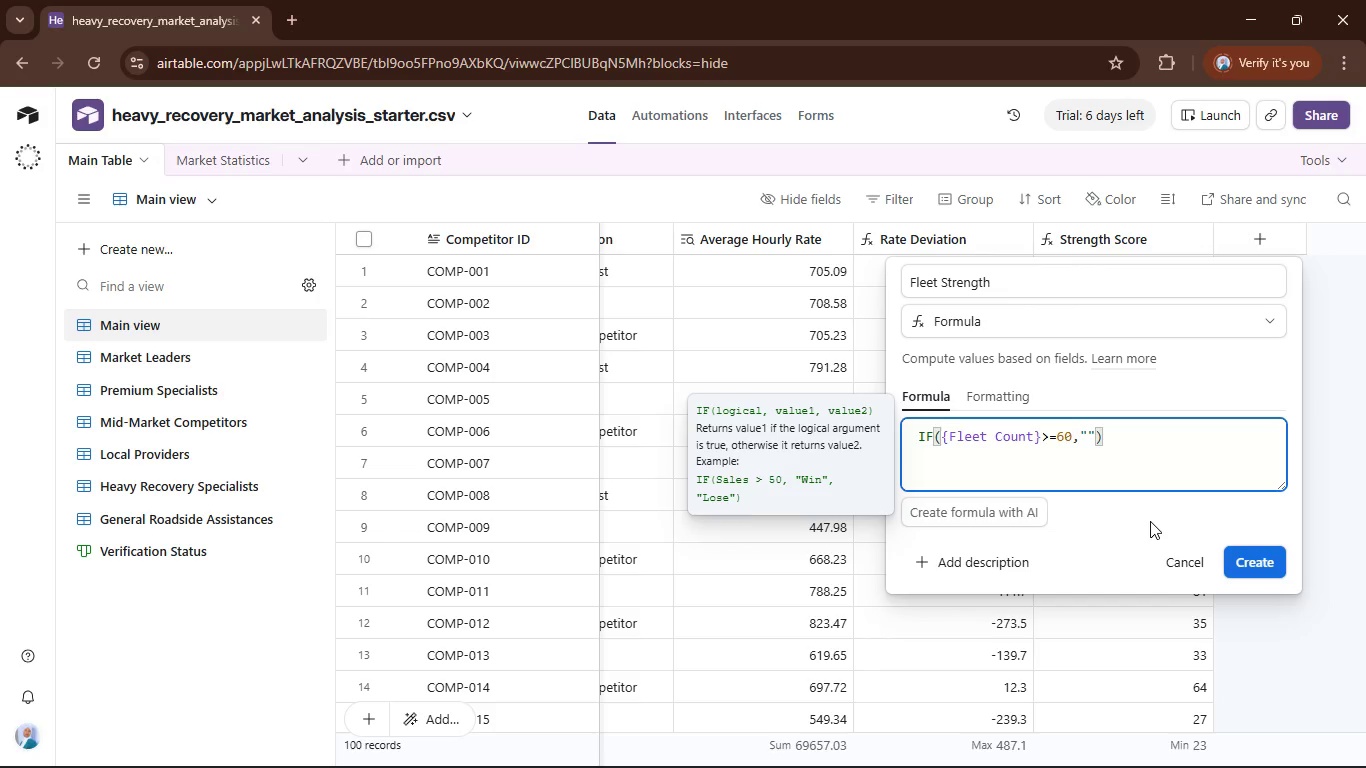 
type(Do)
 